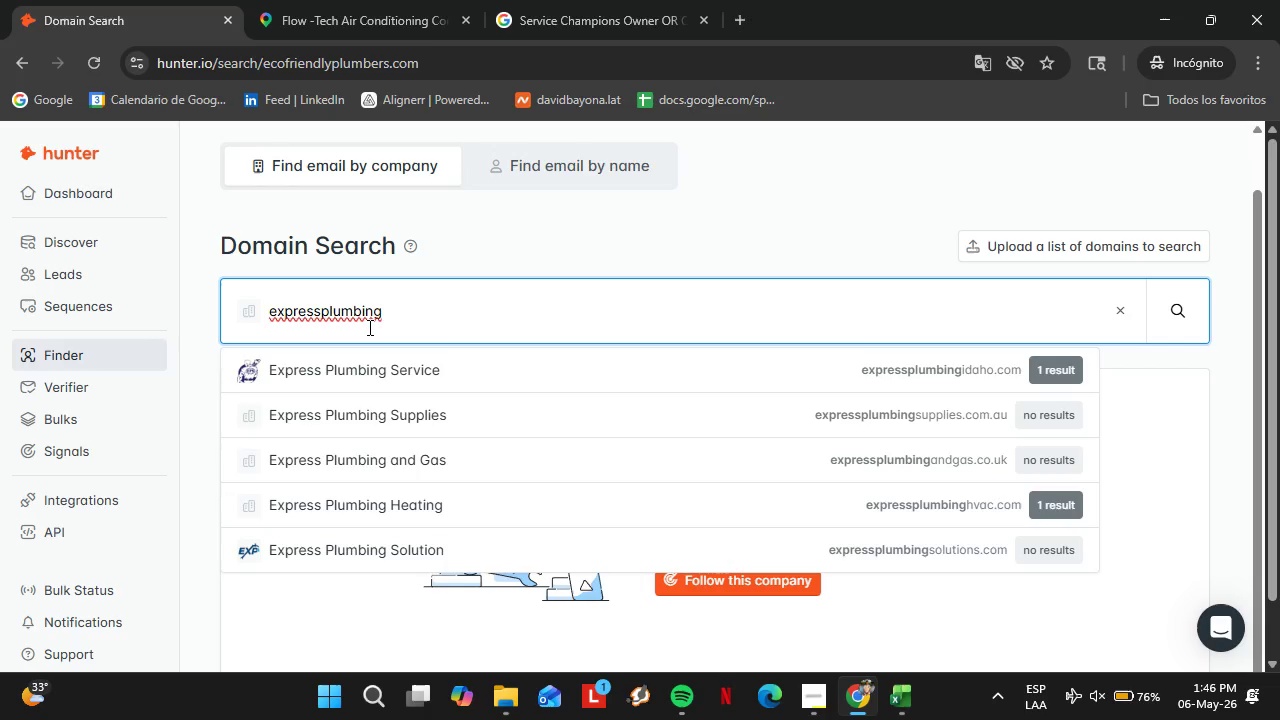 
type(services,)
key(Backspace)
type(.com)
 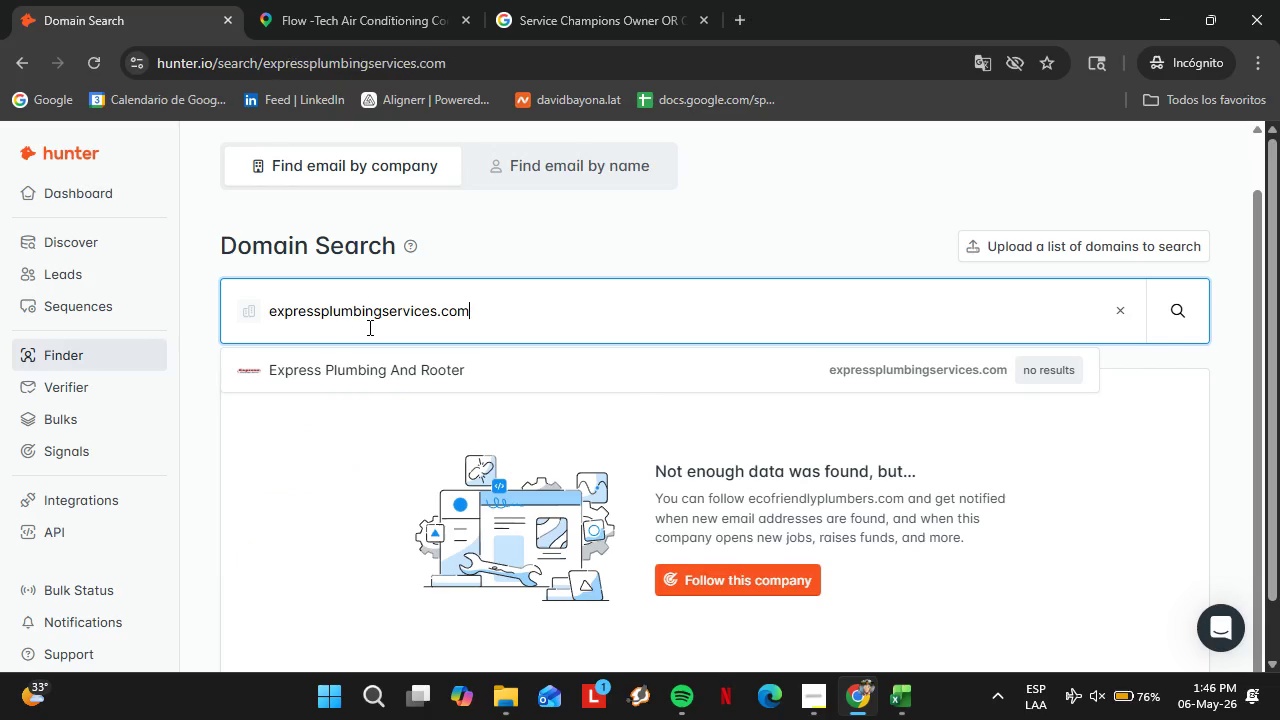 
key(Enter)
 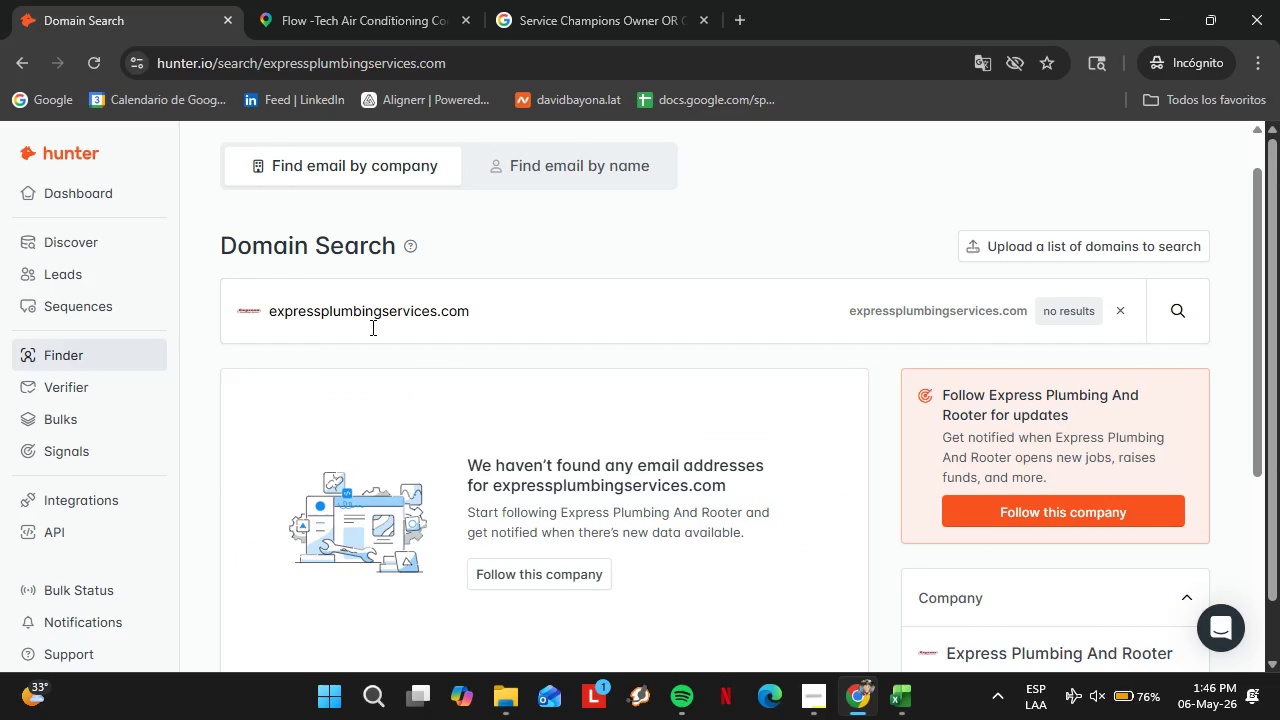 
double_click([371, 327])
 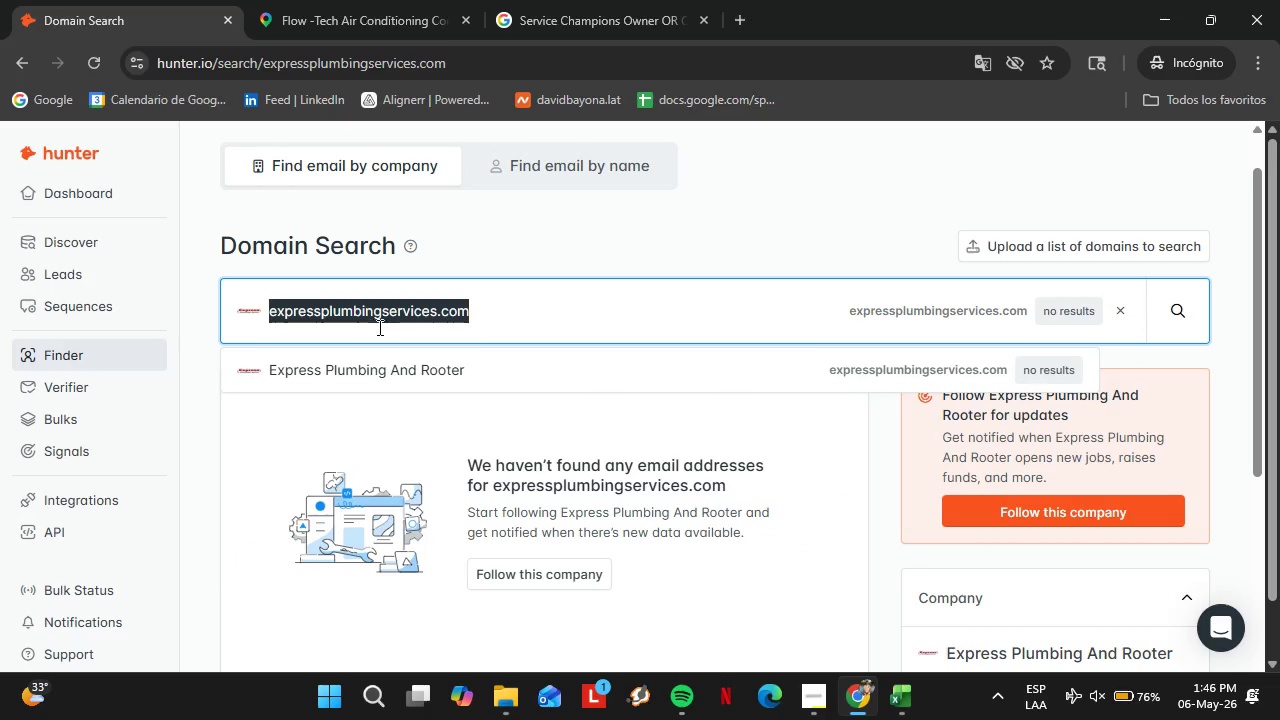 
triple_click([371, 327])
 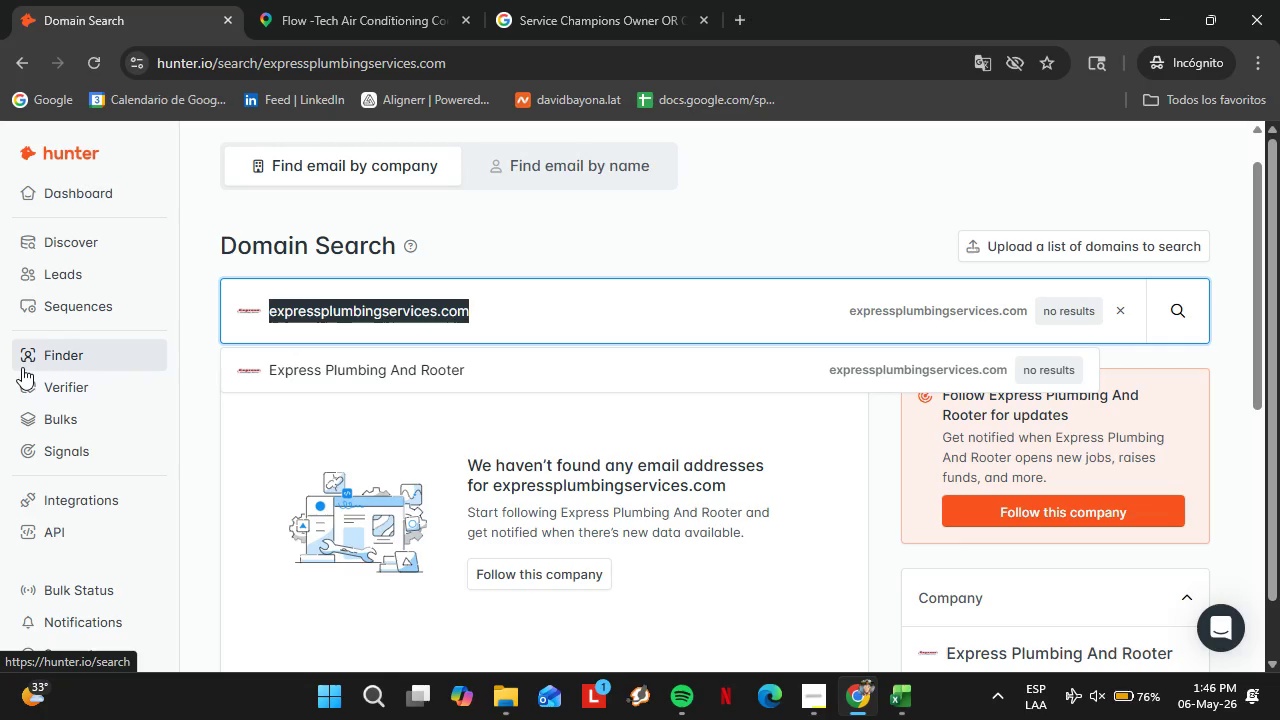 
wait(12.95)
 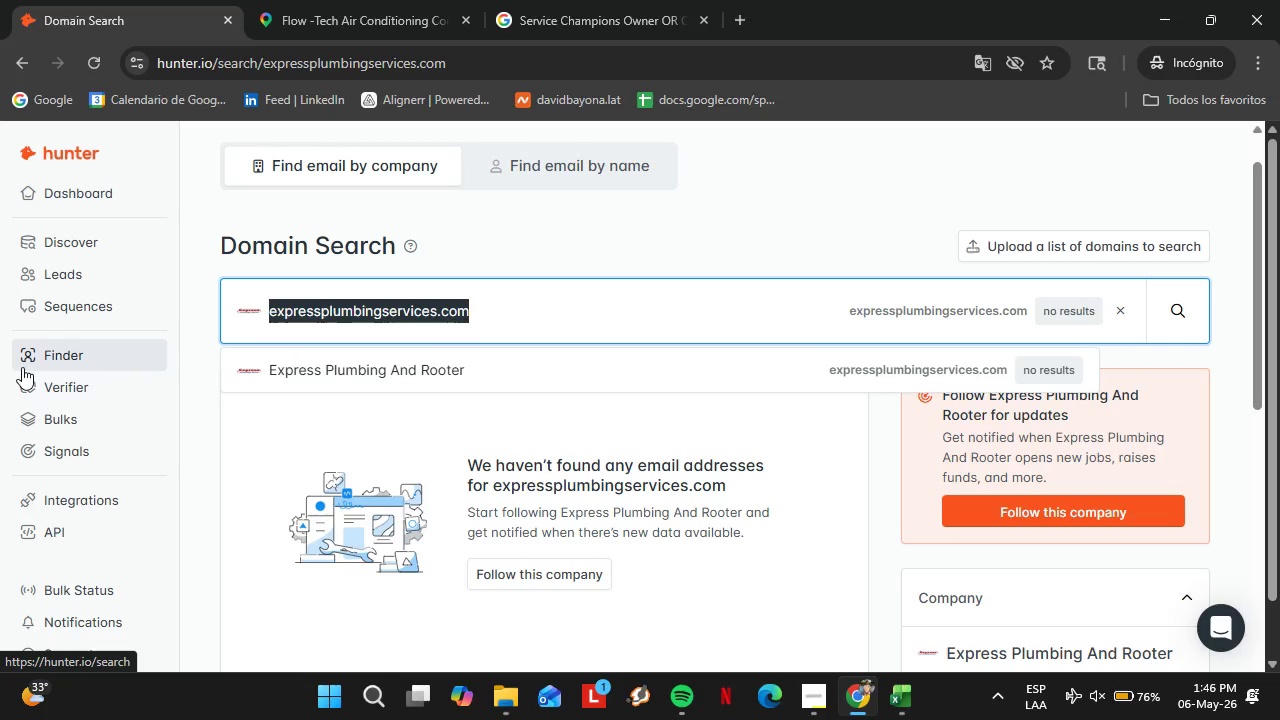 
double_click([641, 301])
 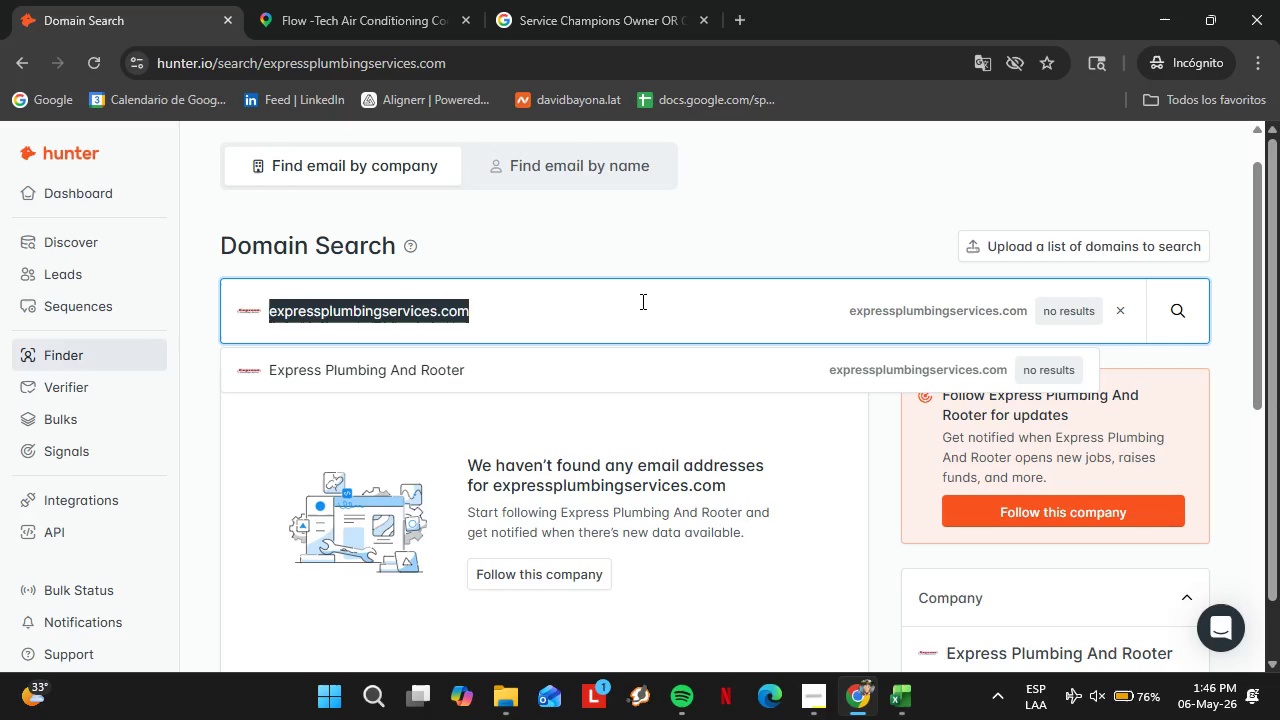 
triple_click([641, 301])
 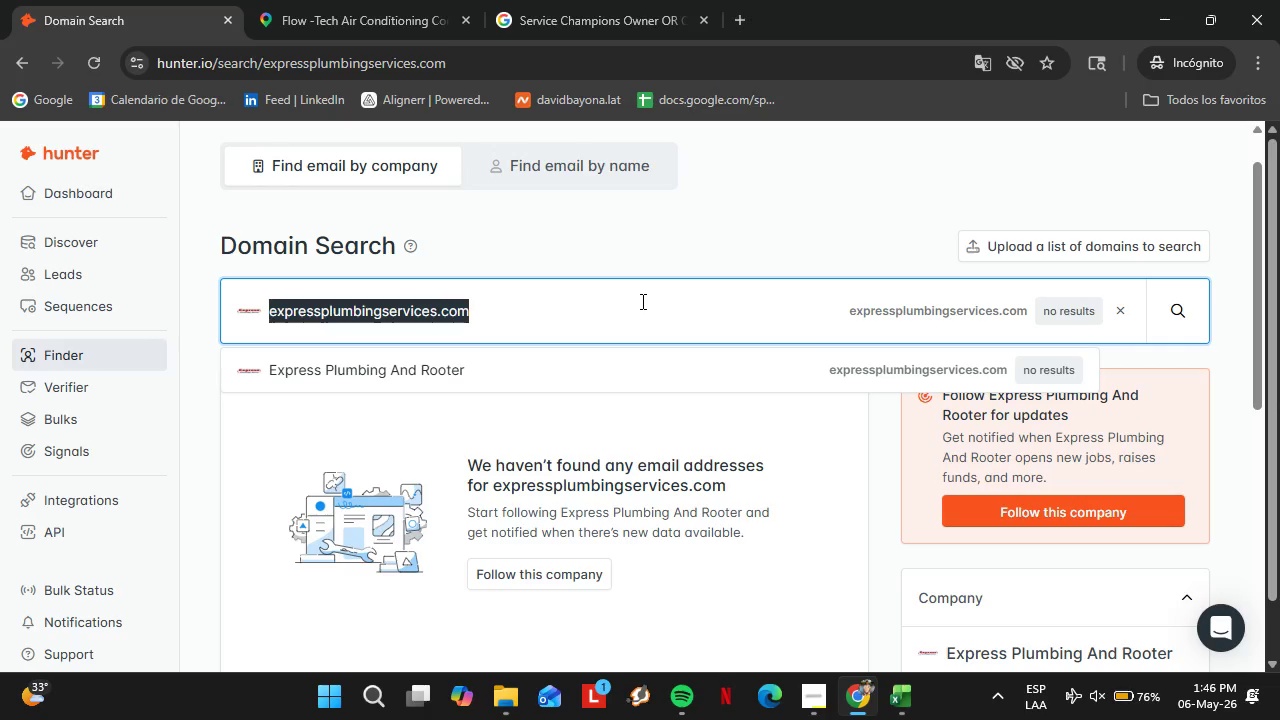 
triple_click([641, 301])
 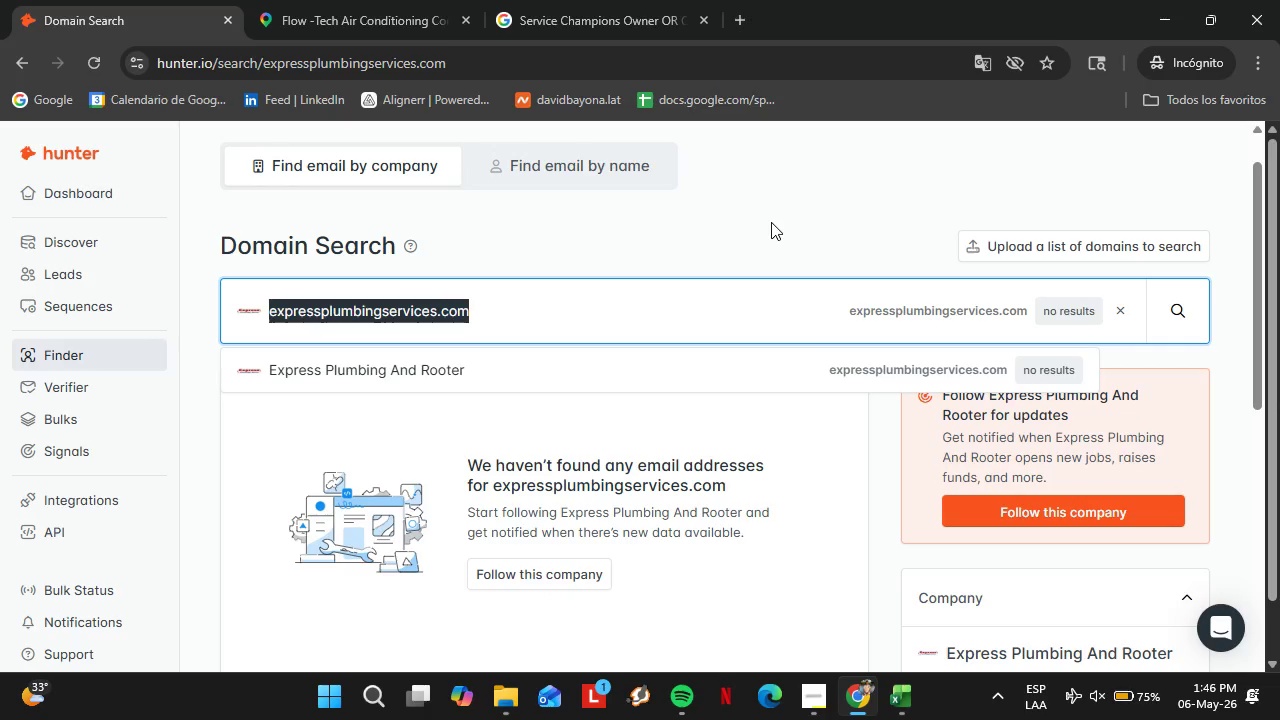 
wait(19.88)
 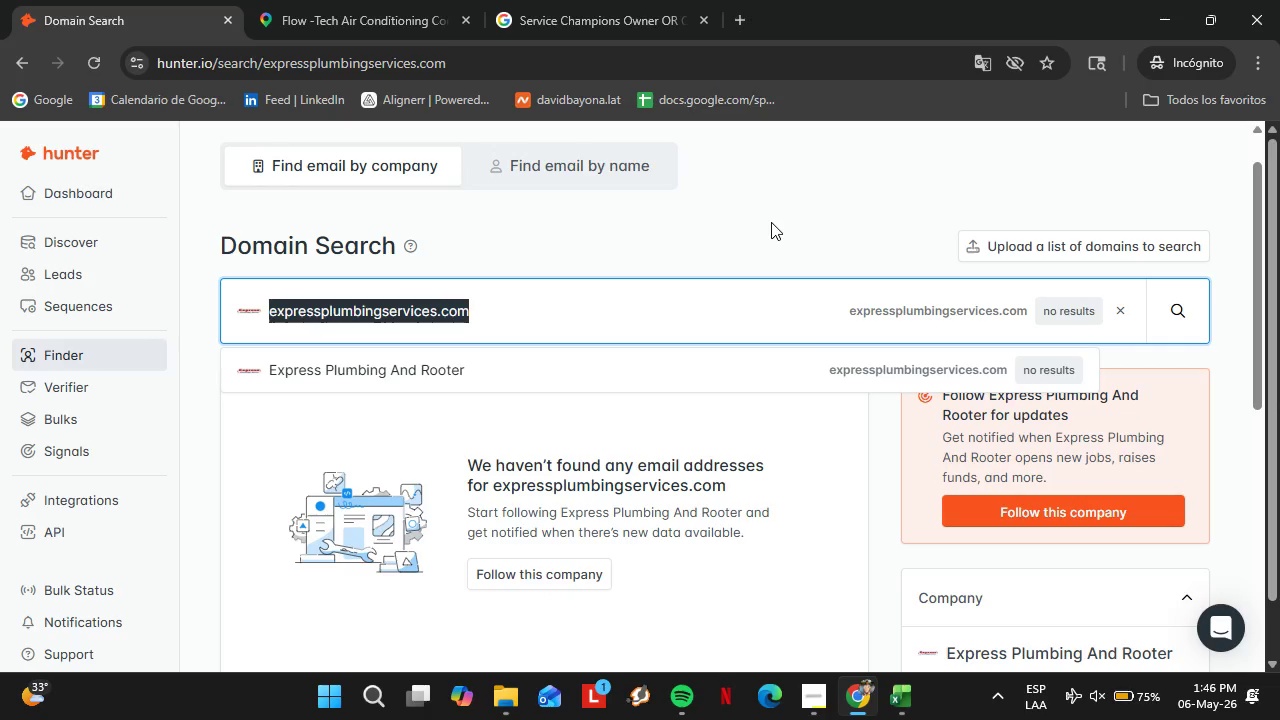 
type(fasttrack.com)
key(Backspace)
key(Backspace)
key(Backspace)
key(Backspace)
type(plumbing.com=)
key(Backspace)
 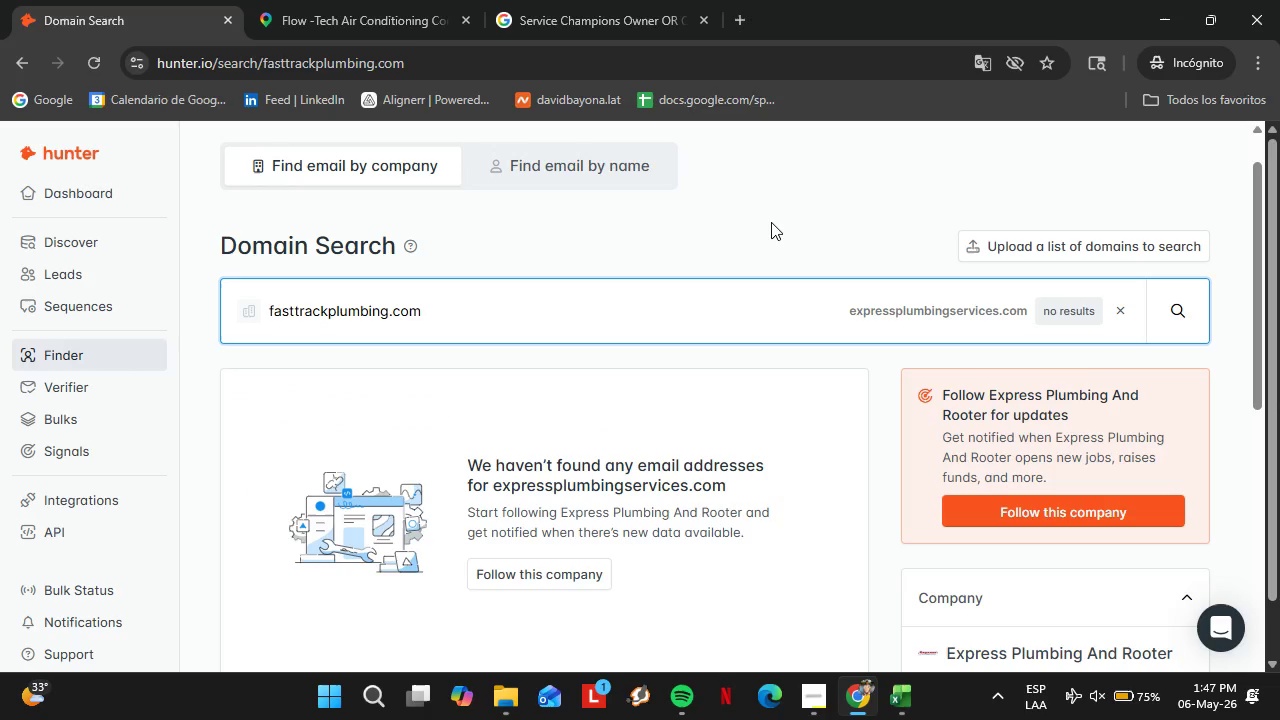 
key(Enter)
 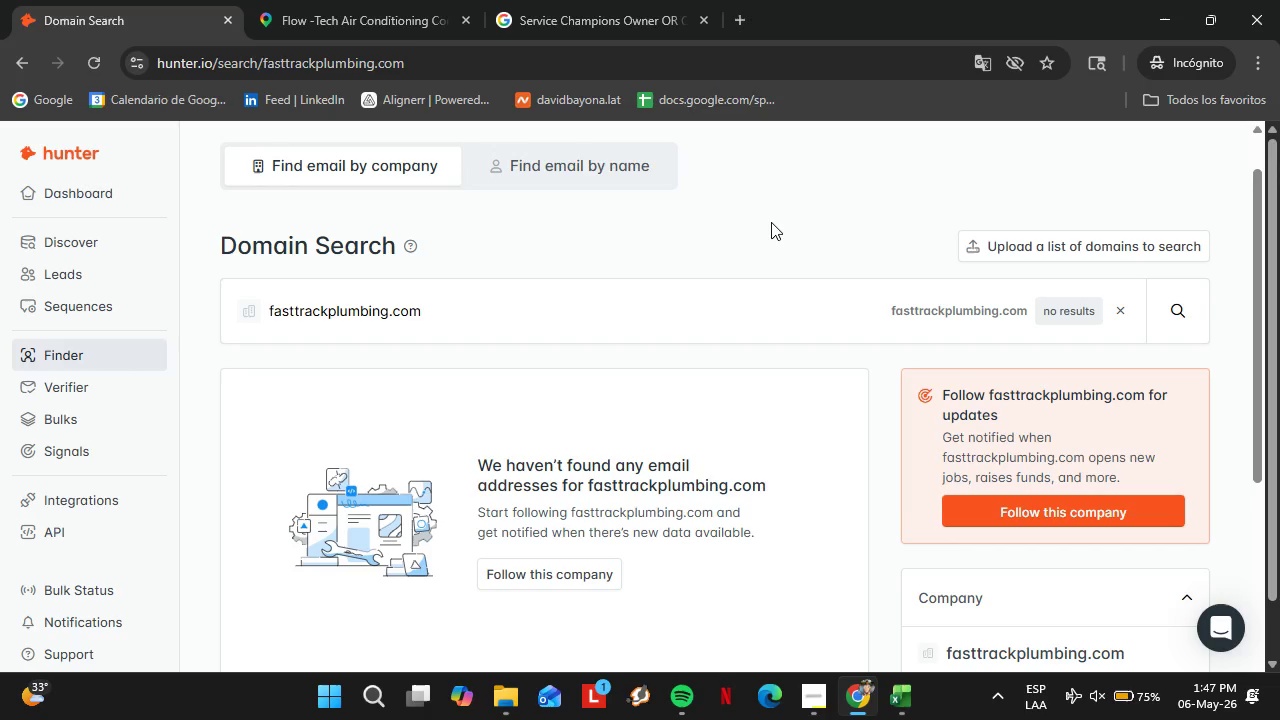 
wait(14.98)
 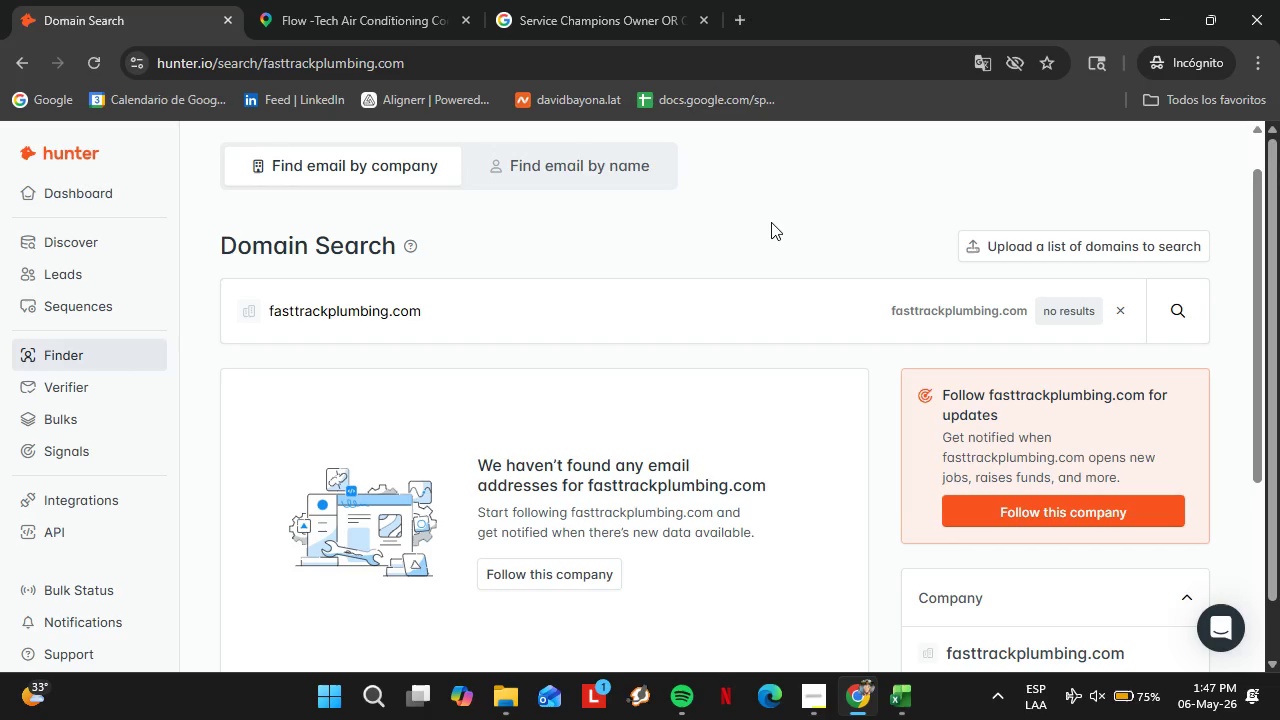 
double_click([521, 294])
 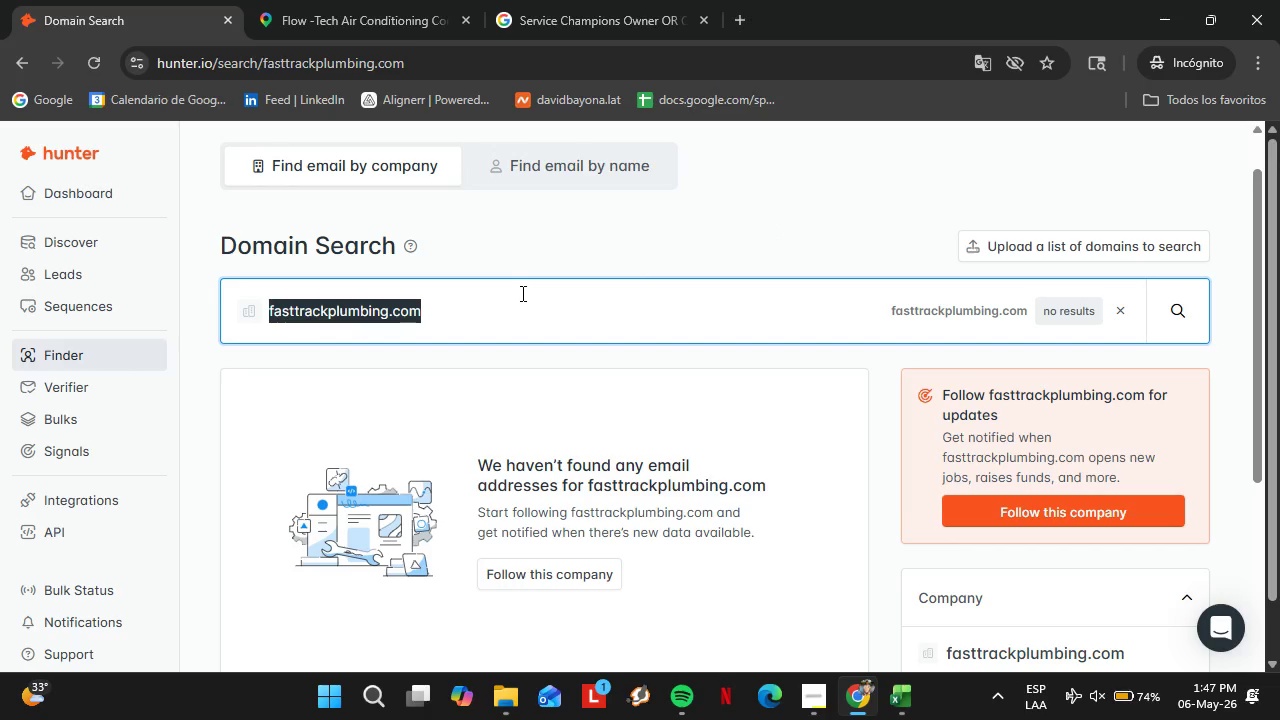 
triple_click([521, 294])
 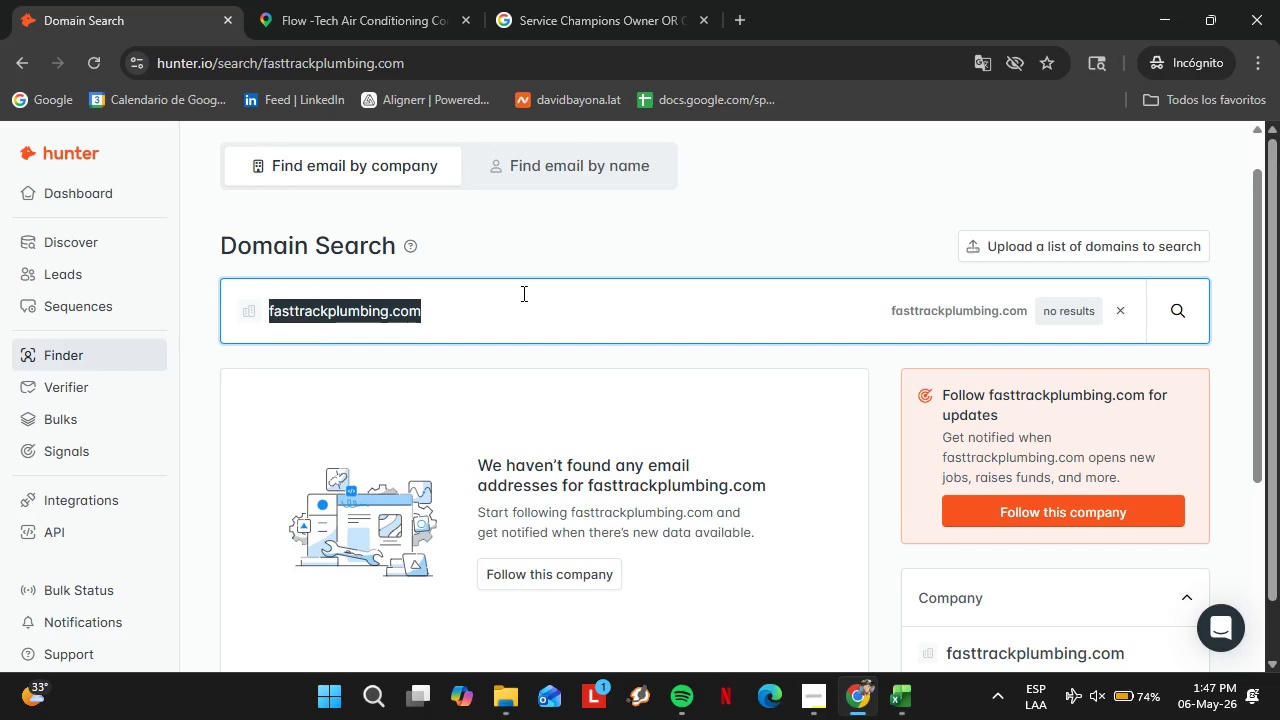 
triple_click([522, 293])
 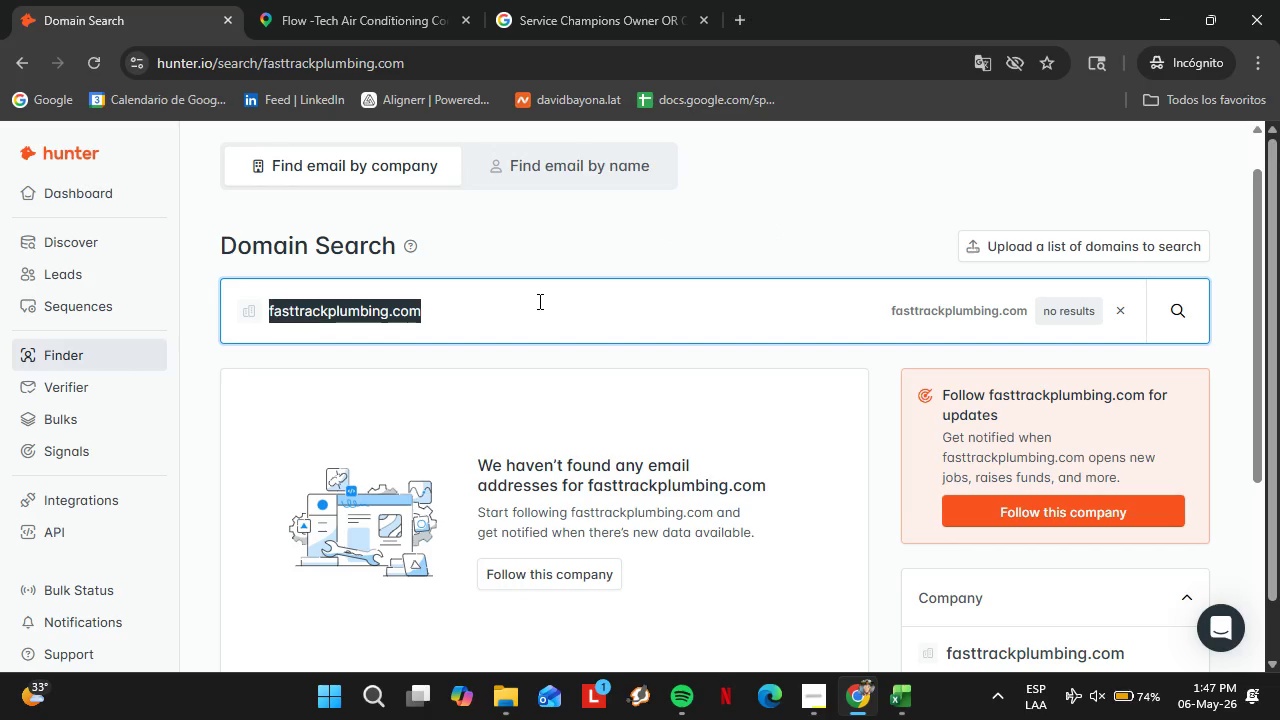 
wait(13.91)
 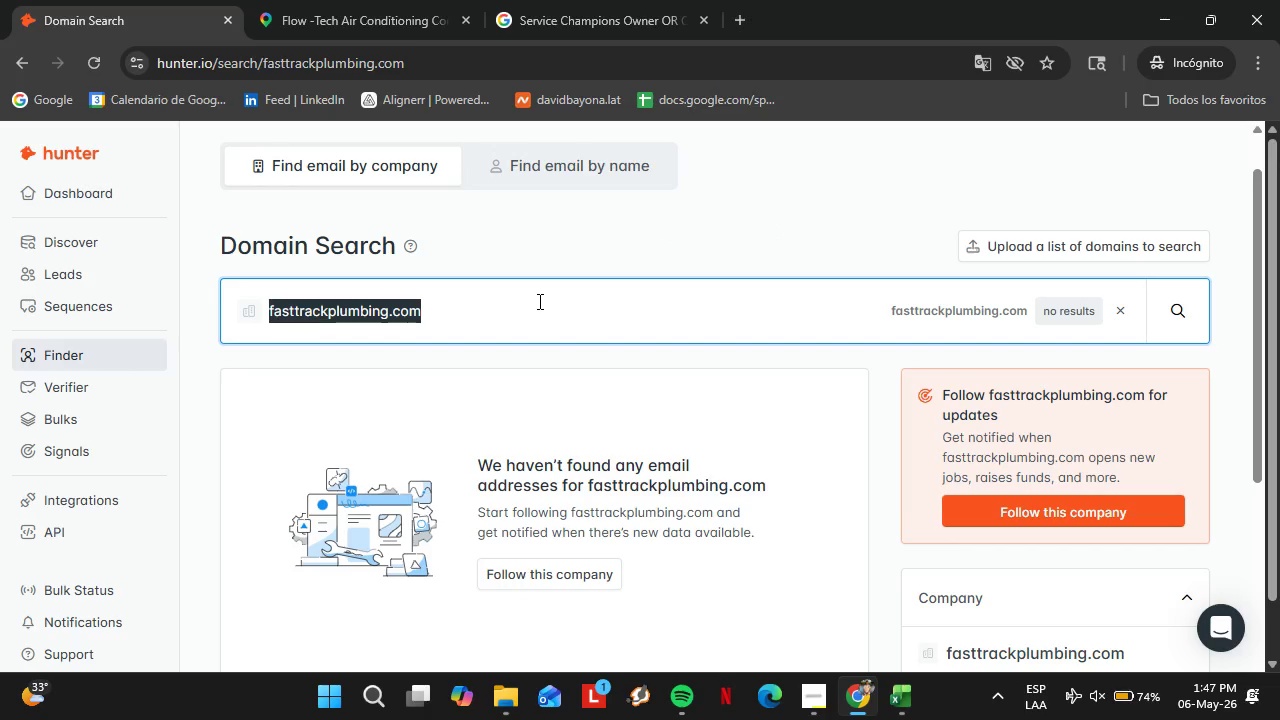 
type(five-starplumbing)
 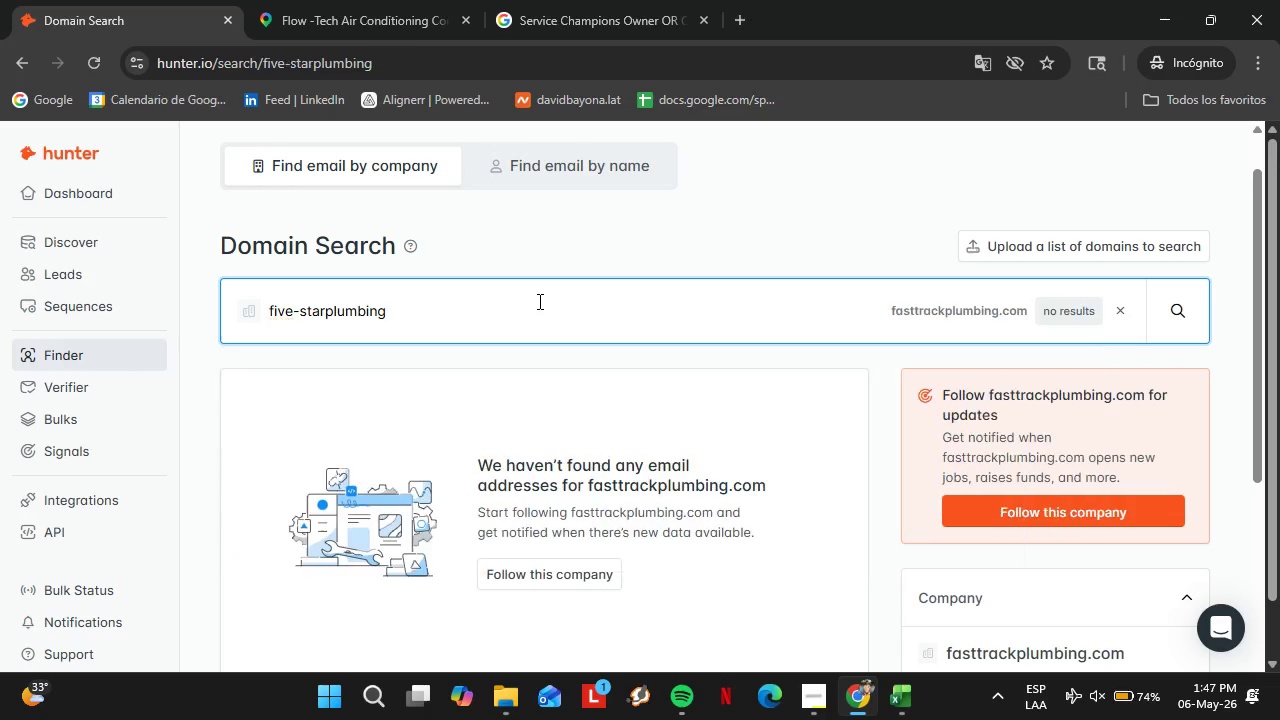 
key(Enter)
 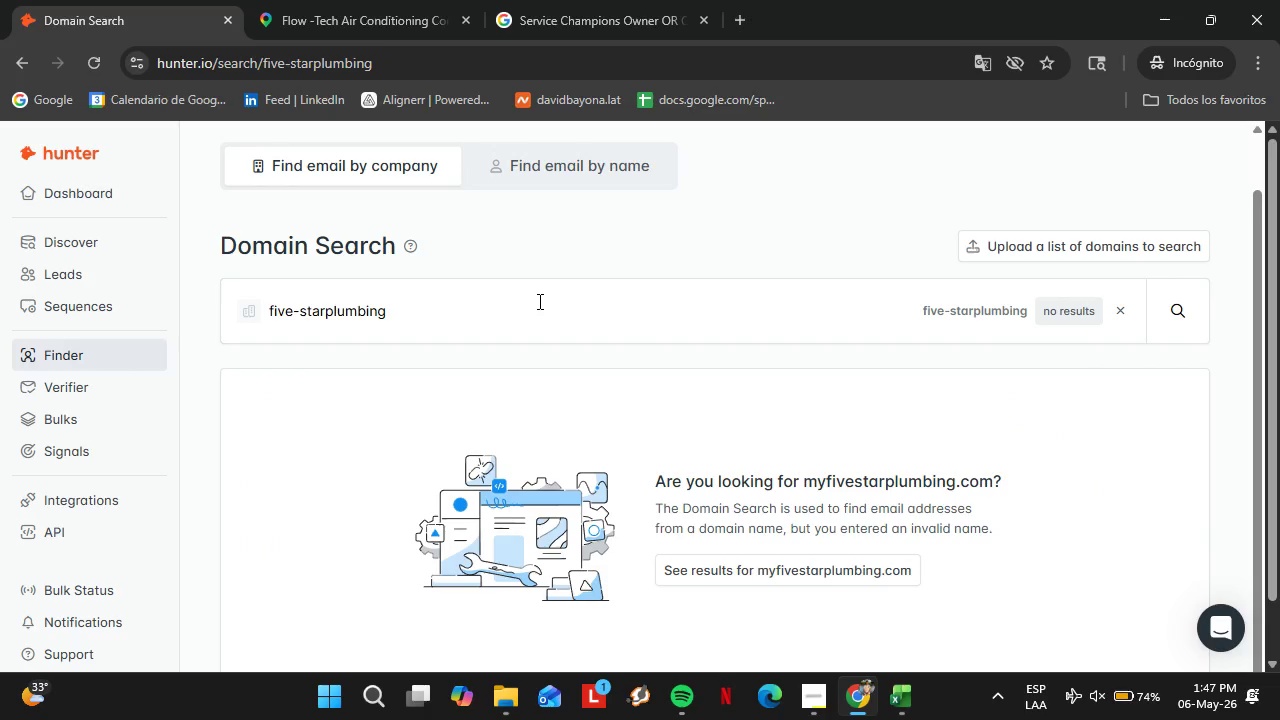 
wait(5.89)
 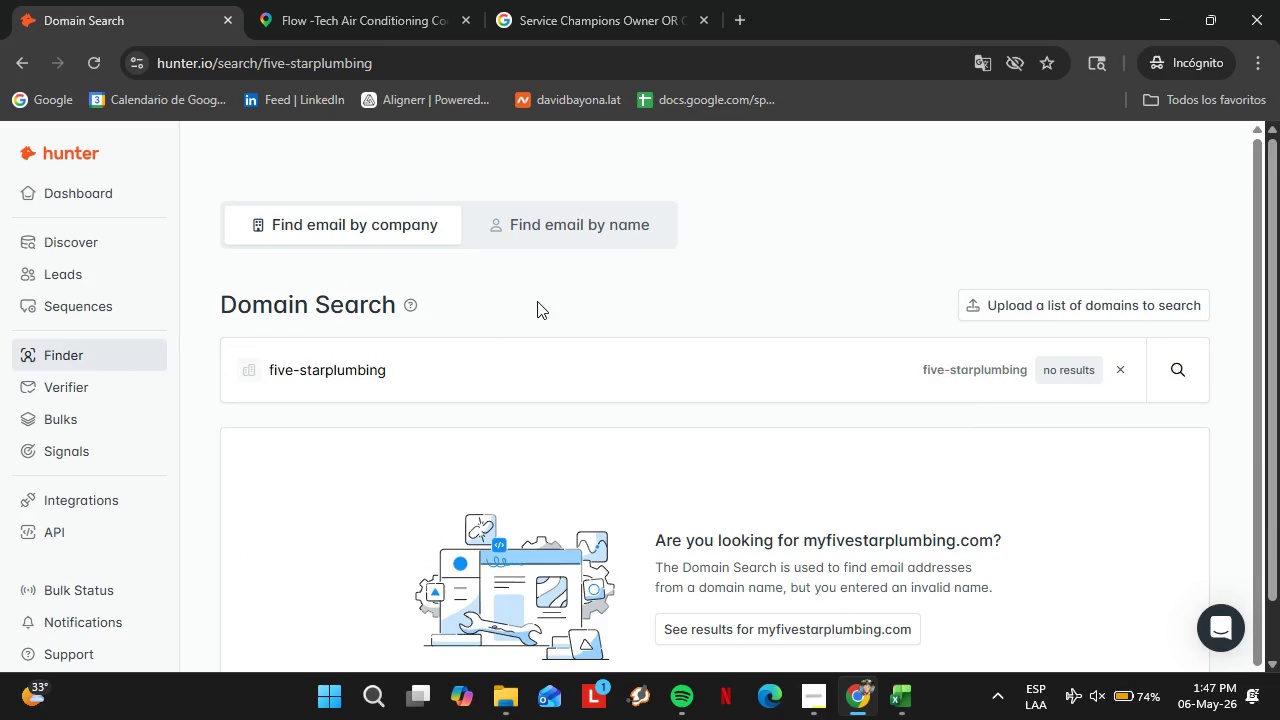 
left_click([537, 301])
 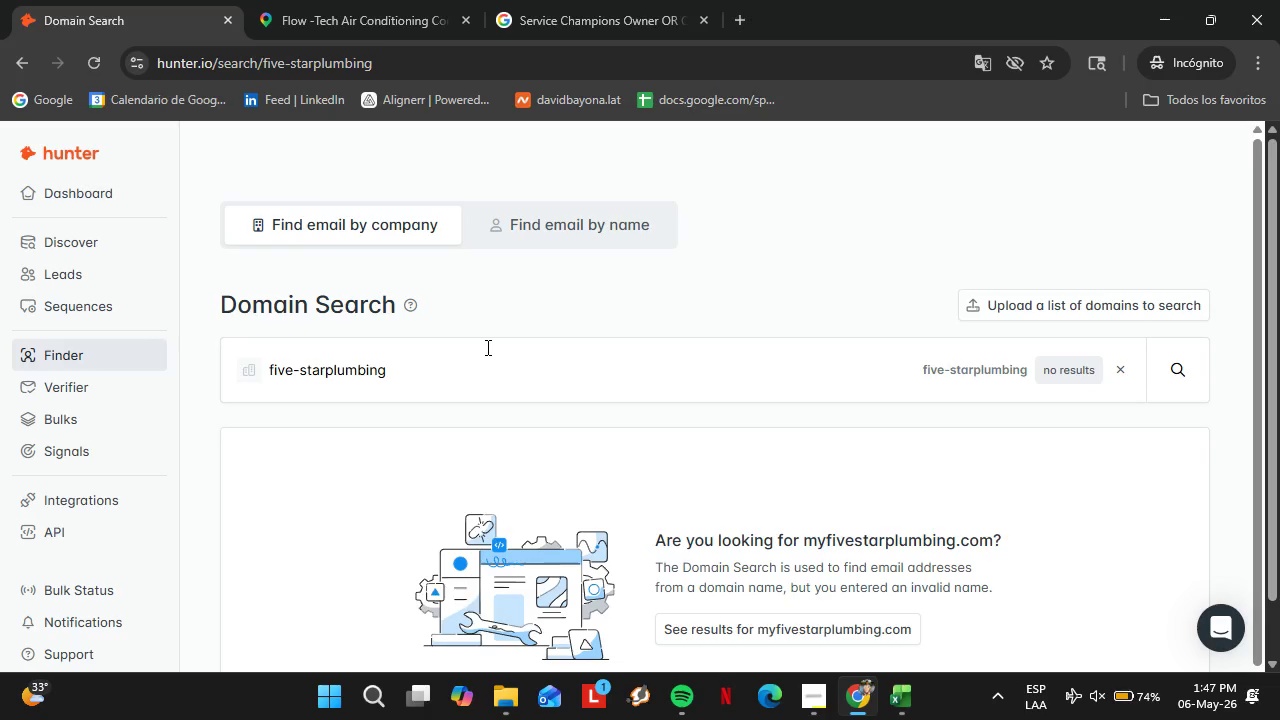 
scroll: coordinate [538, 301], scroll_direction: up, amount: 1.0
 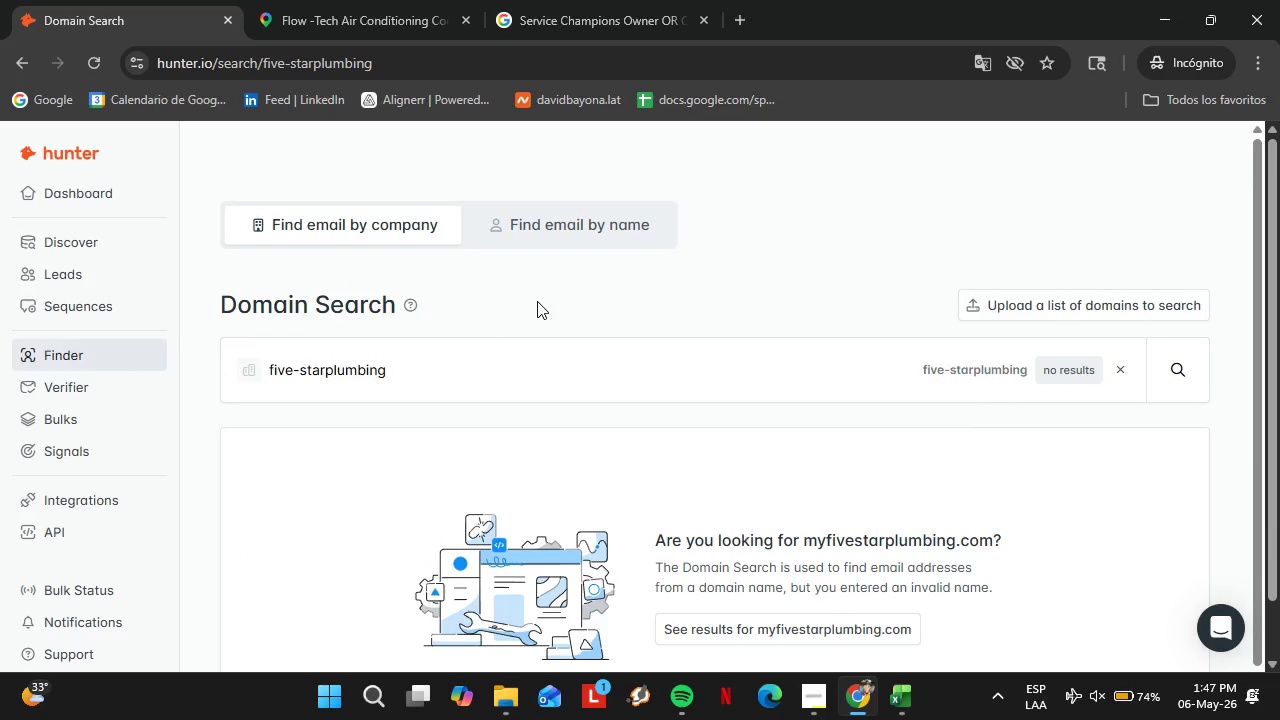 
left_click([486, 347])
 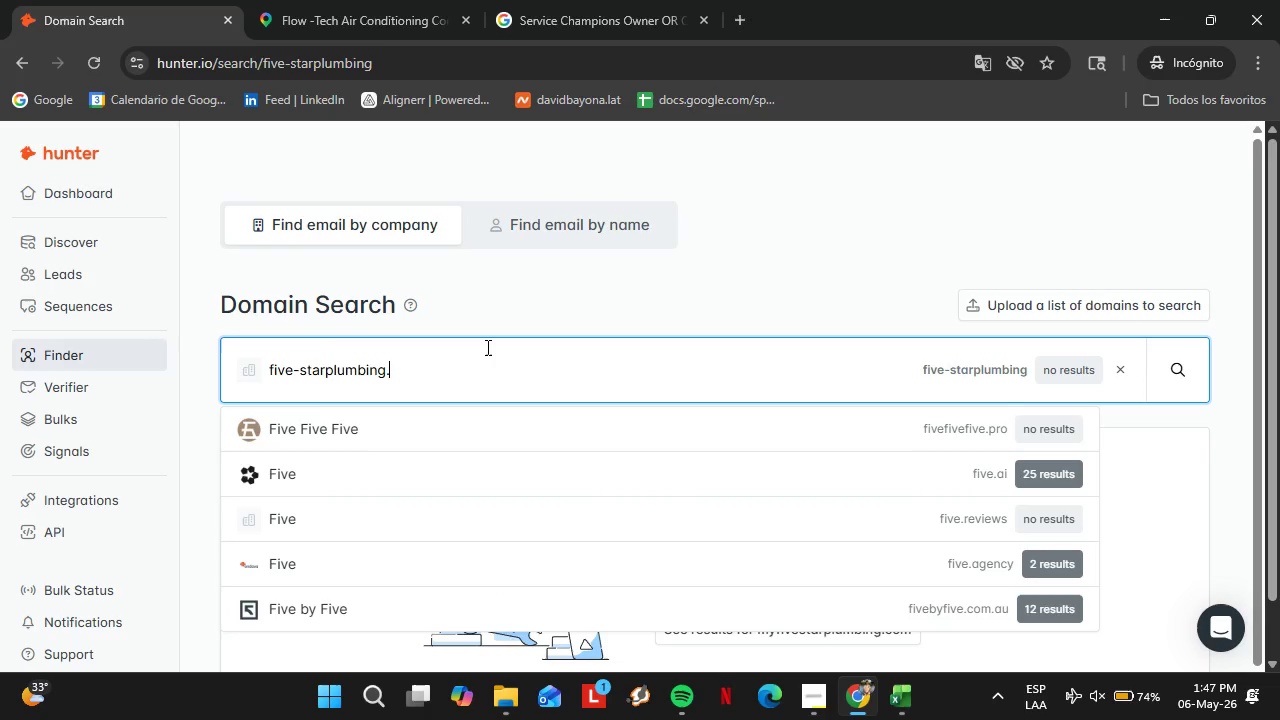 
type(.com)
 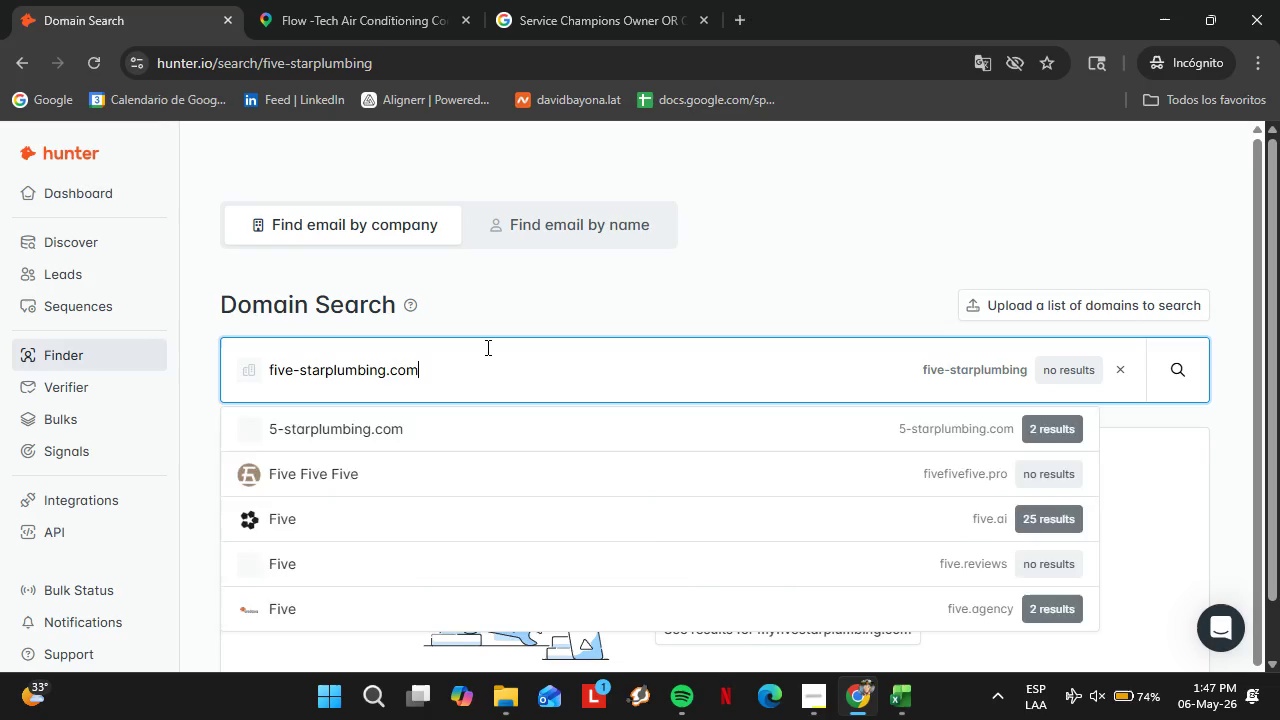 
key(Enter)
 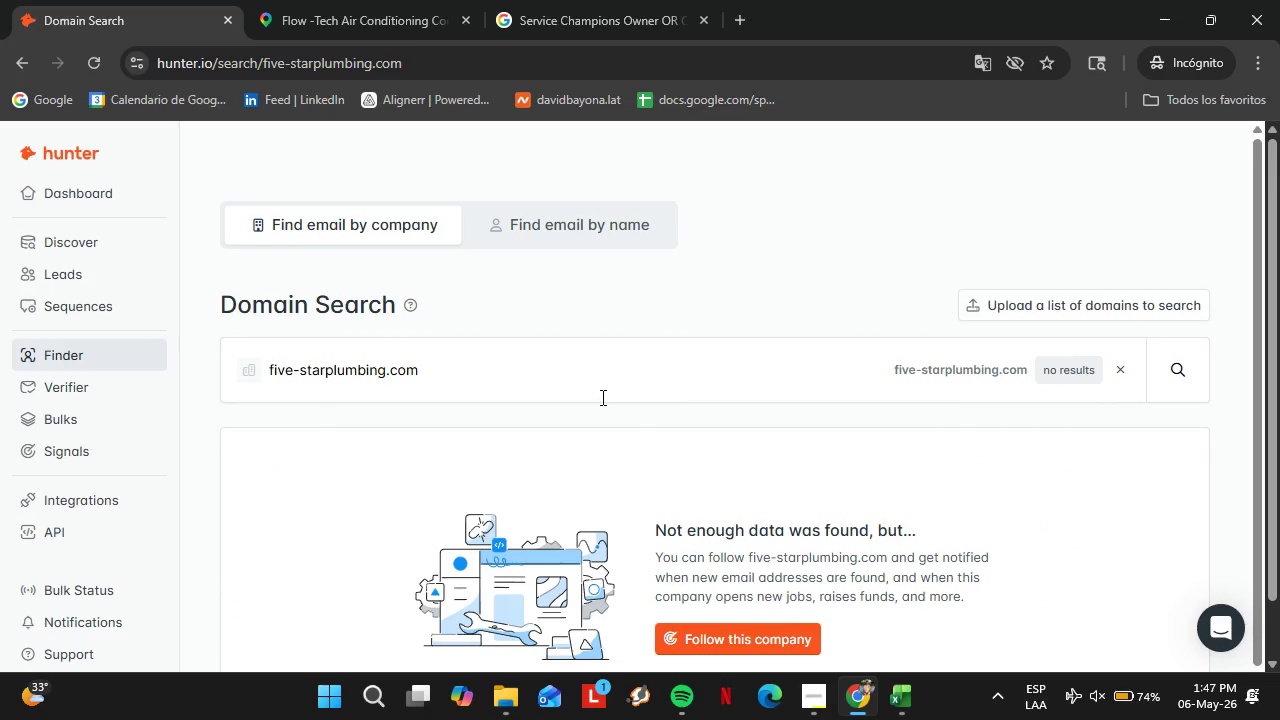 
double_click([466, 397])
 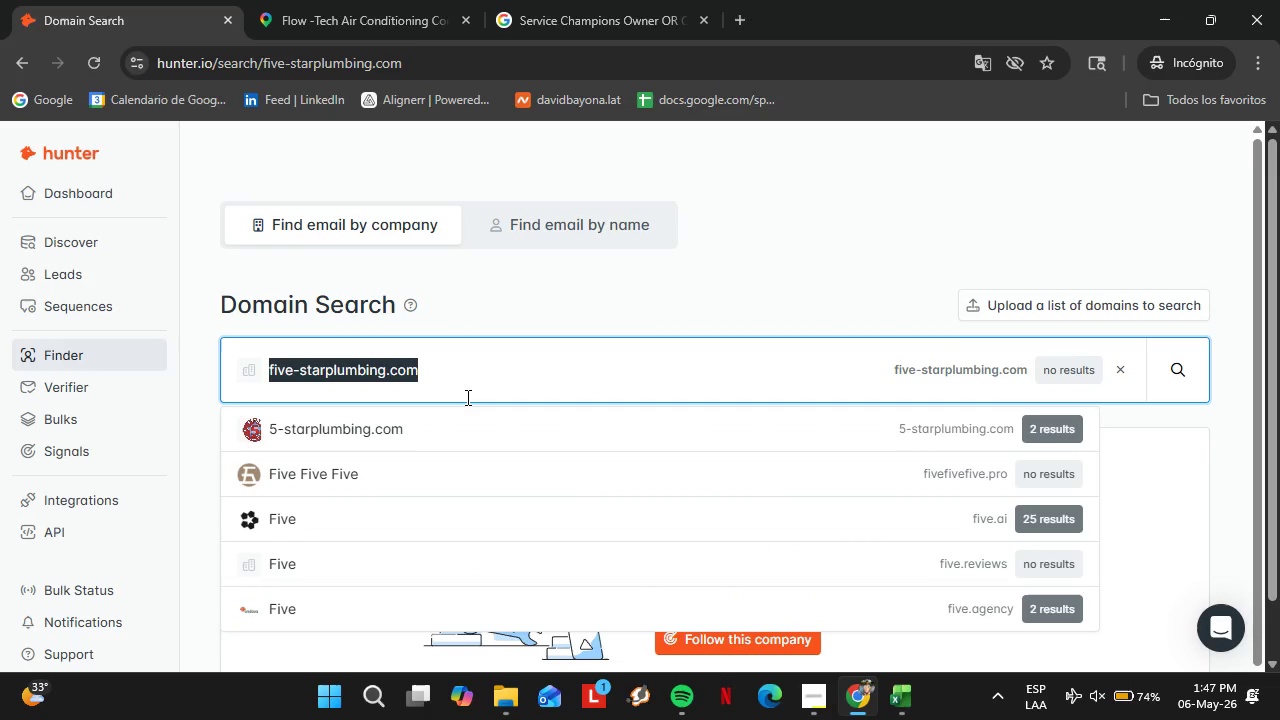 
triple_click([466, 397])
 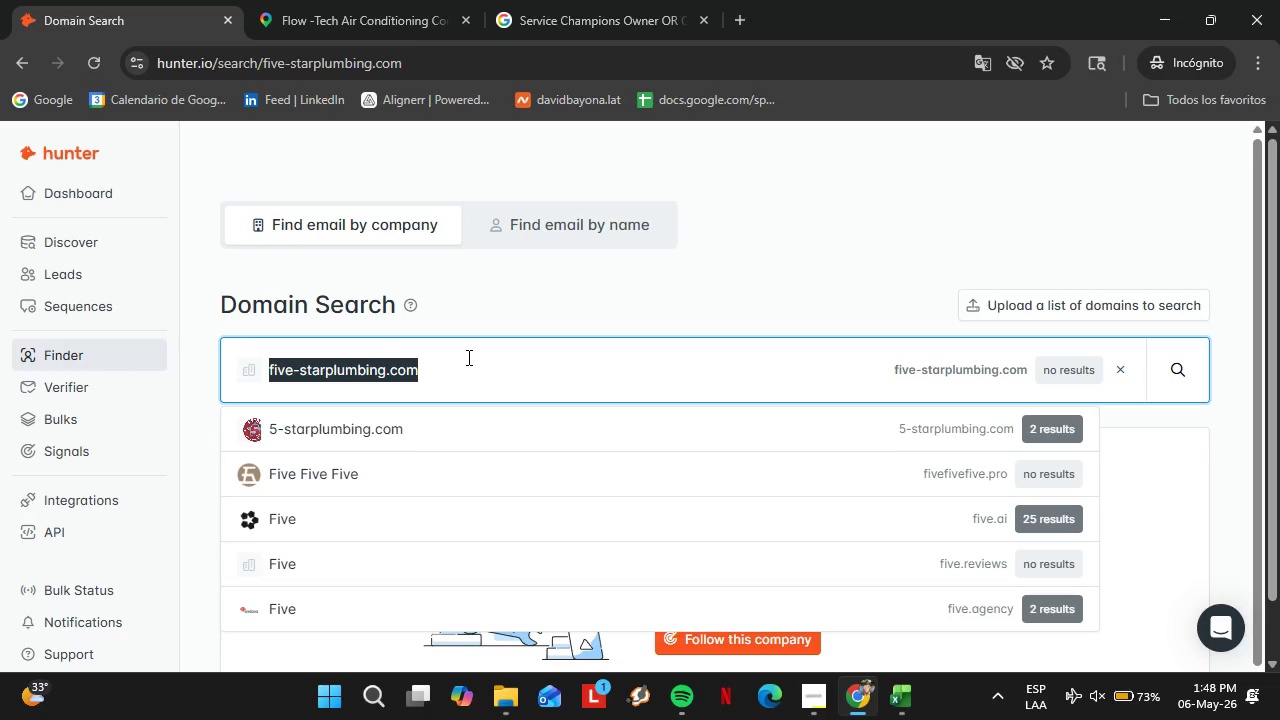 
wait(19.3)
 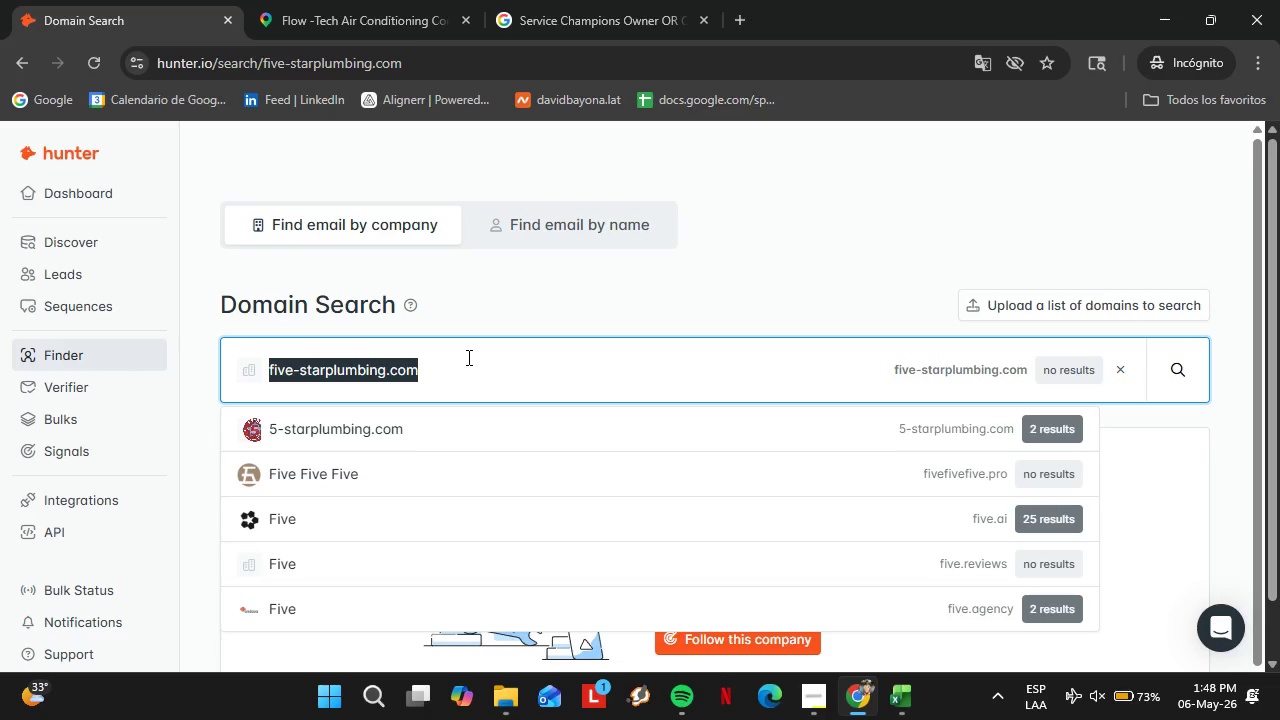 
type(goldstarplumbing.com)
 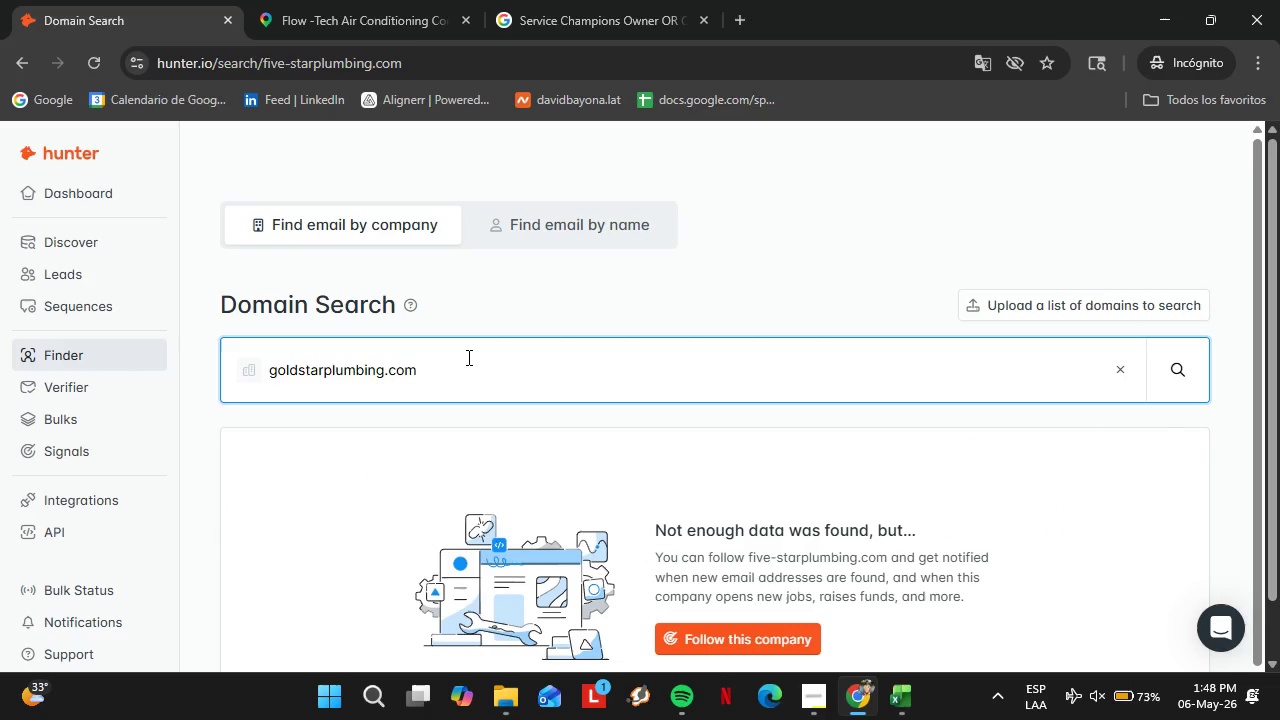 
key(Enter)
 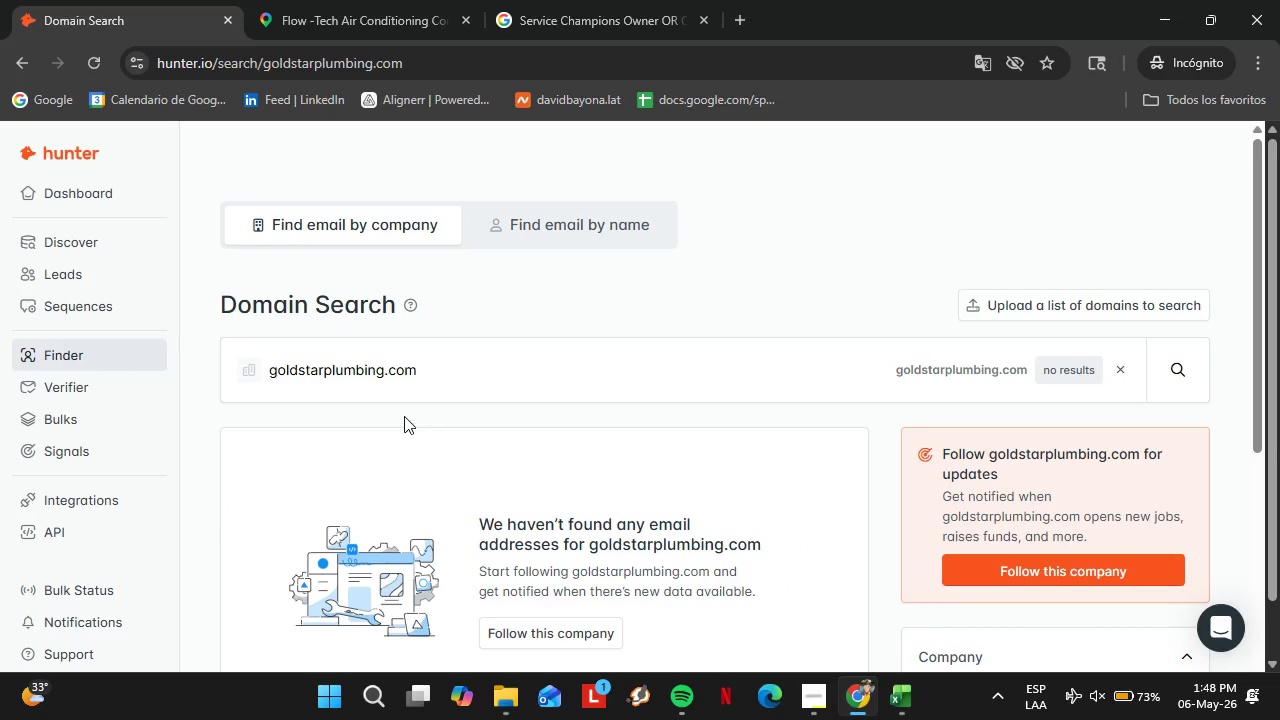 
double_click([373, 366])
 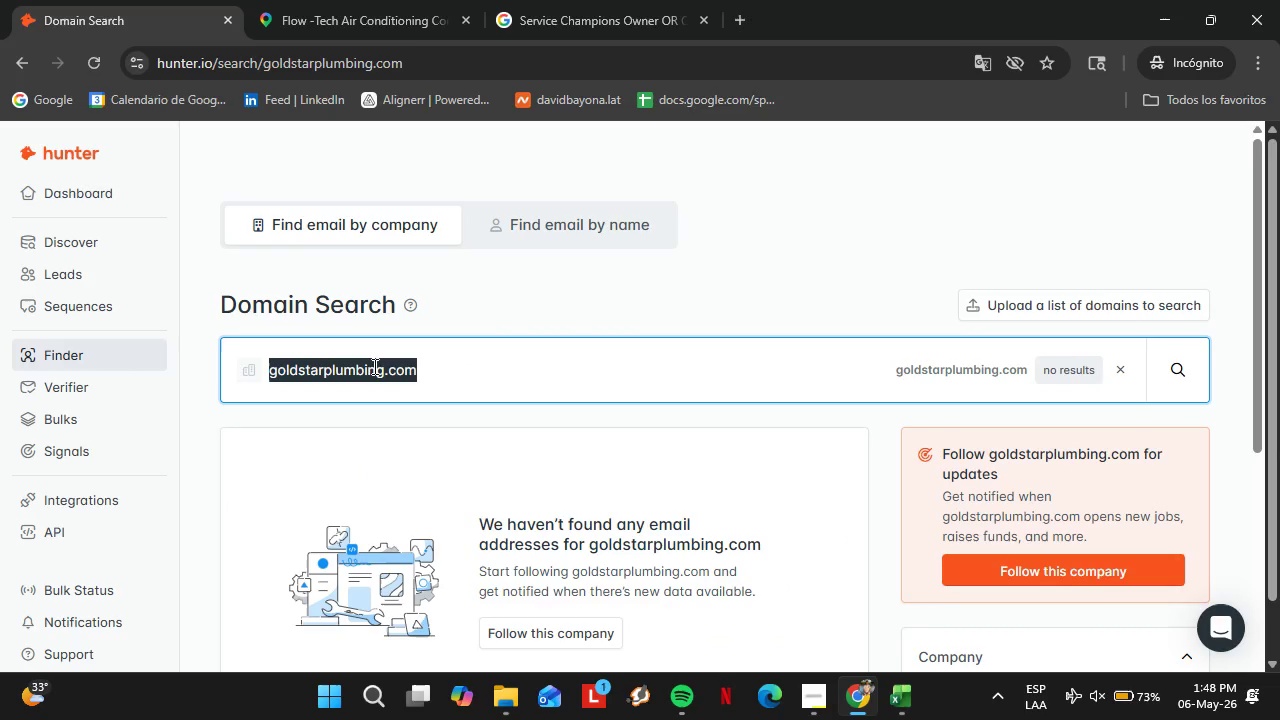 
triple_click([373, 366])
 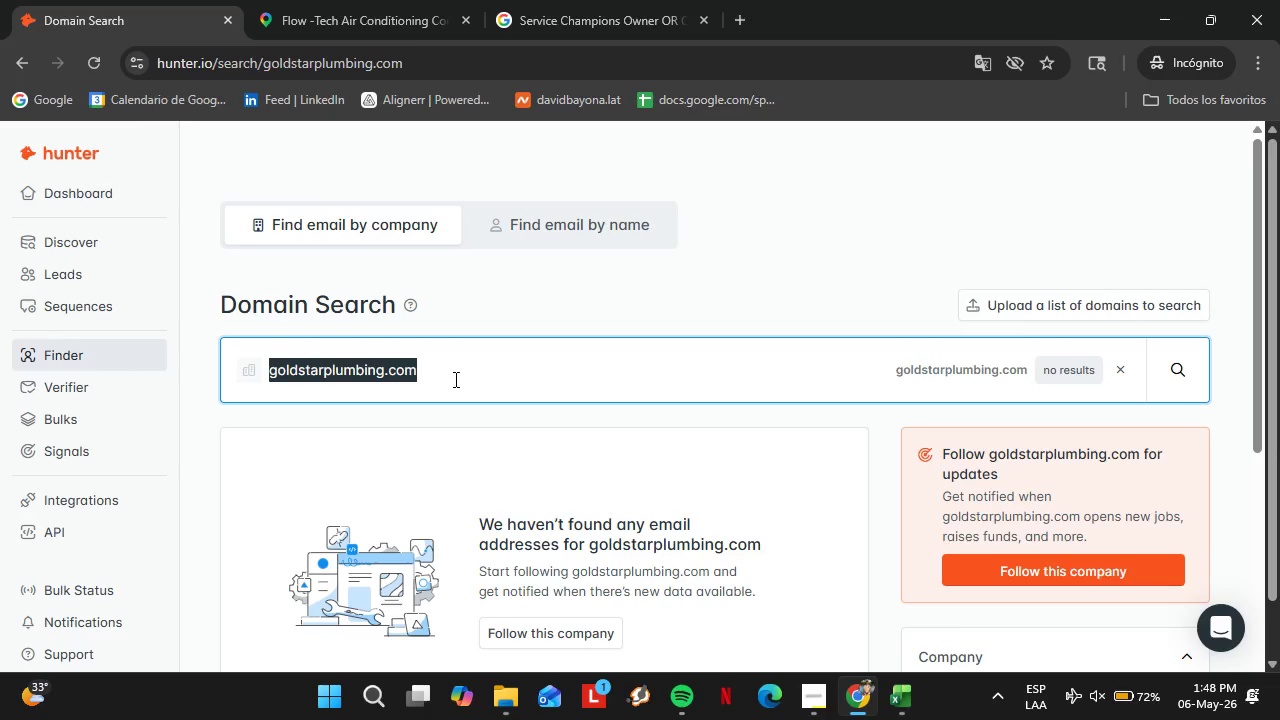 
wait(33.7)
 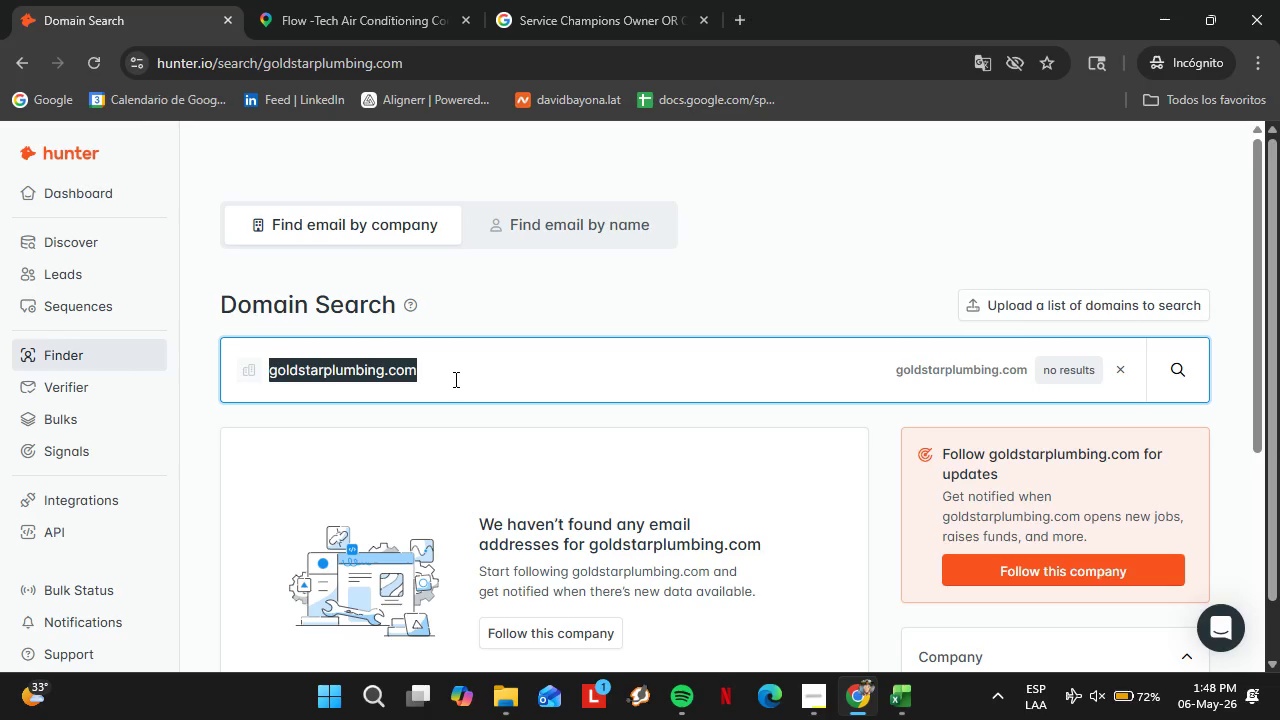 
type(goodguyspumblin)
 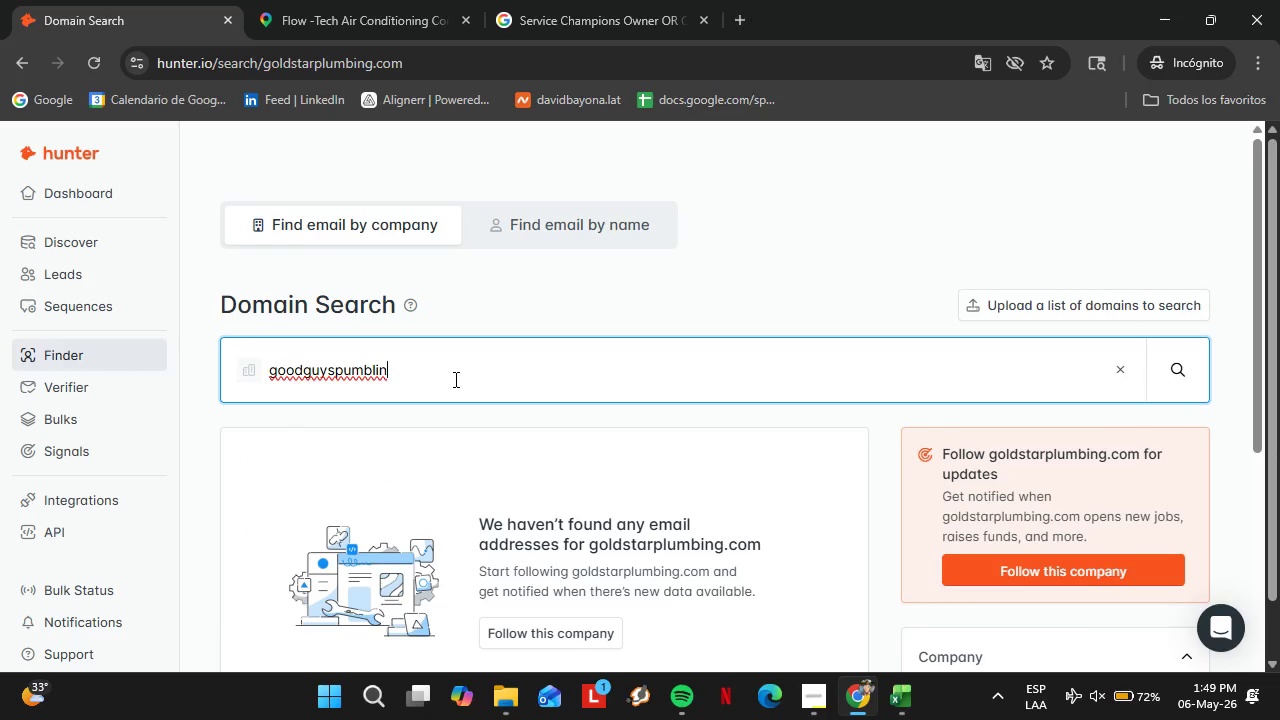 
type(.com)
 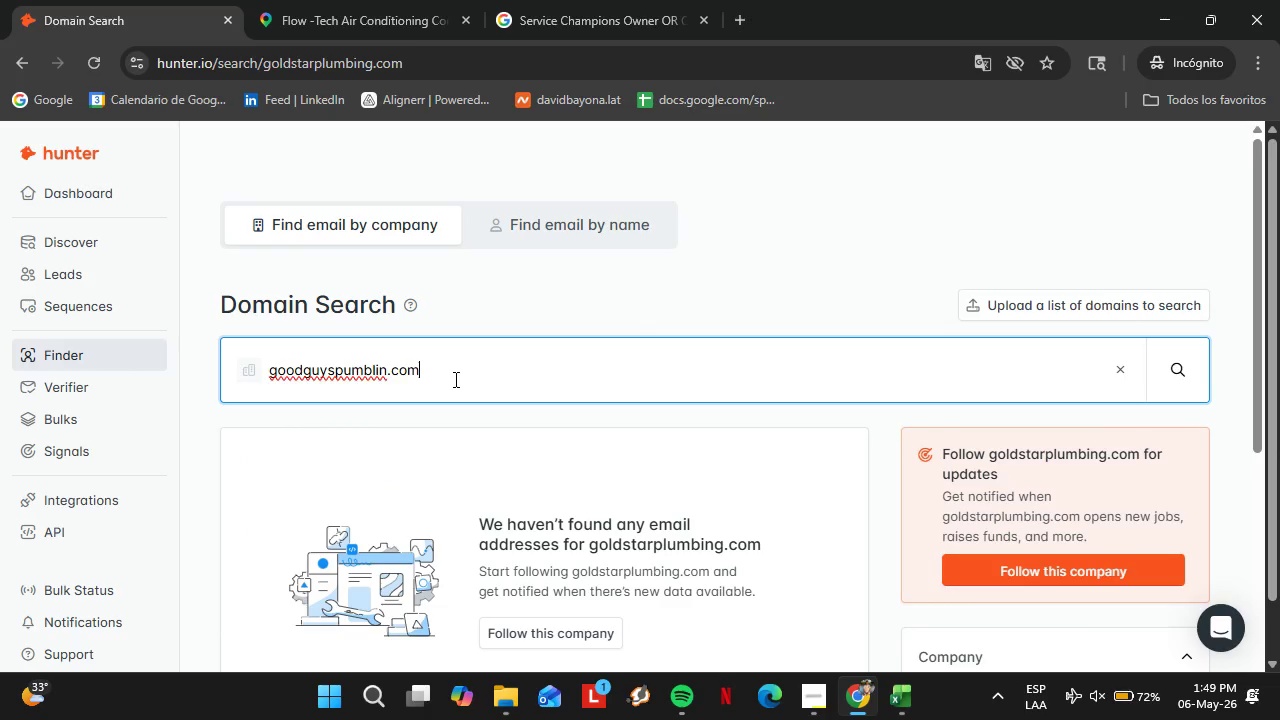 
key(Enter)
 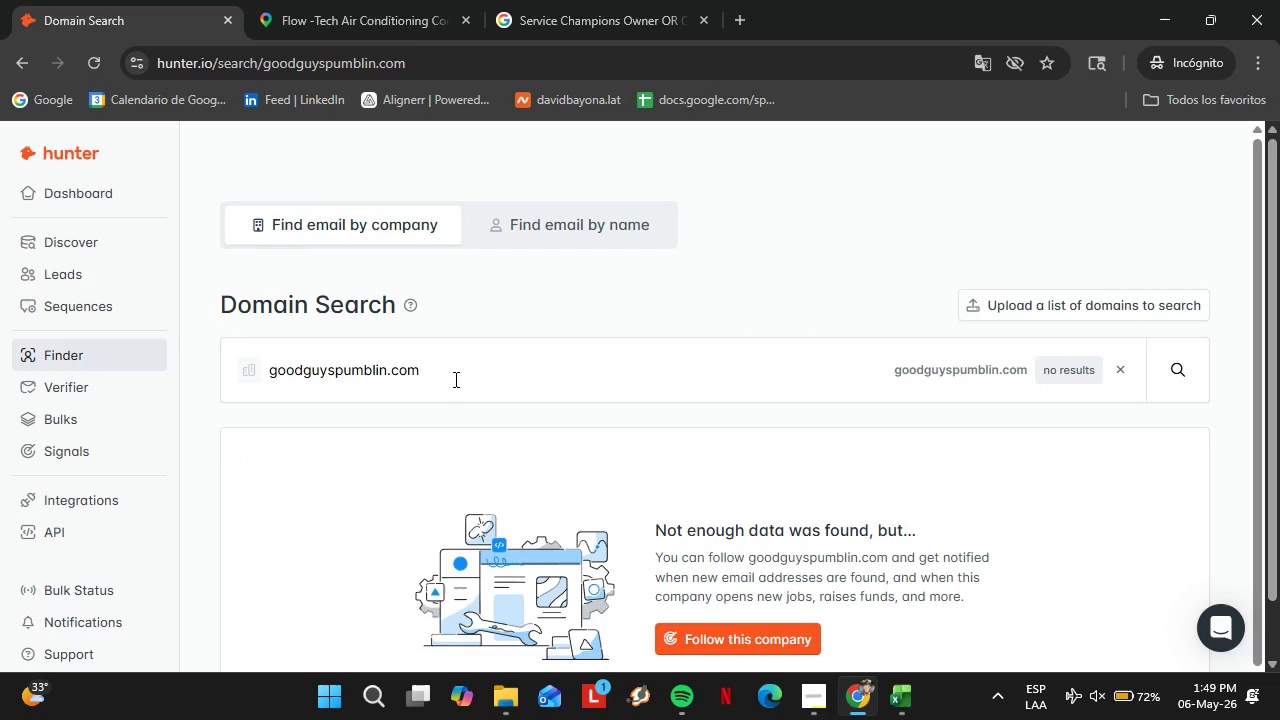 
double_click([454, 379])
 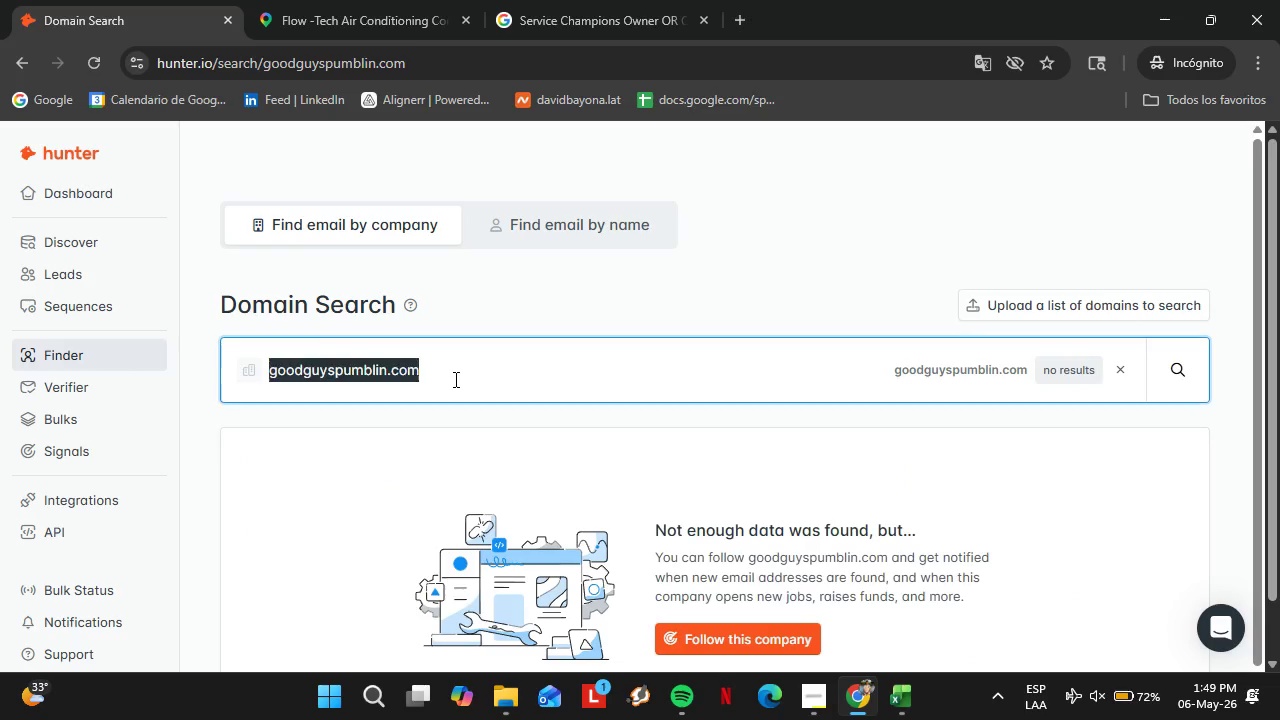 
triple_click([454, 379])
 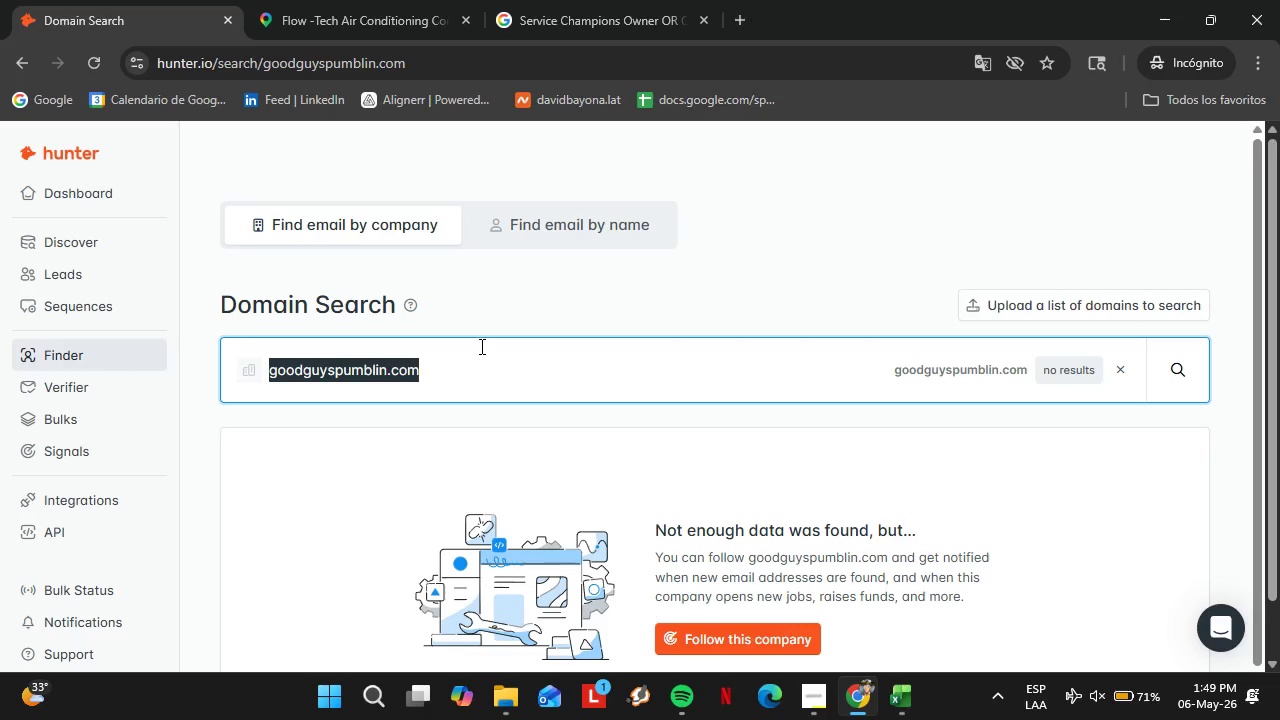 
wait(35.08)
 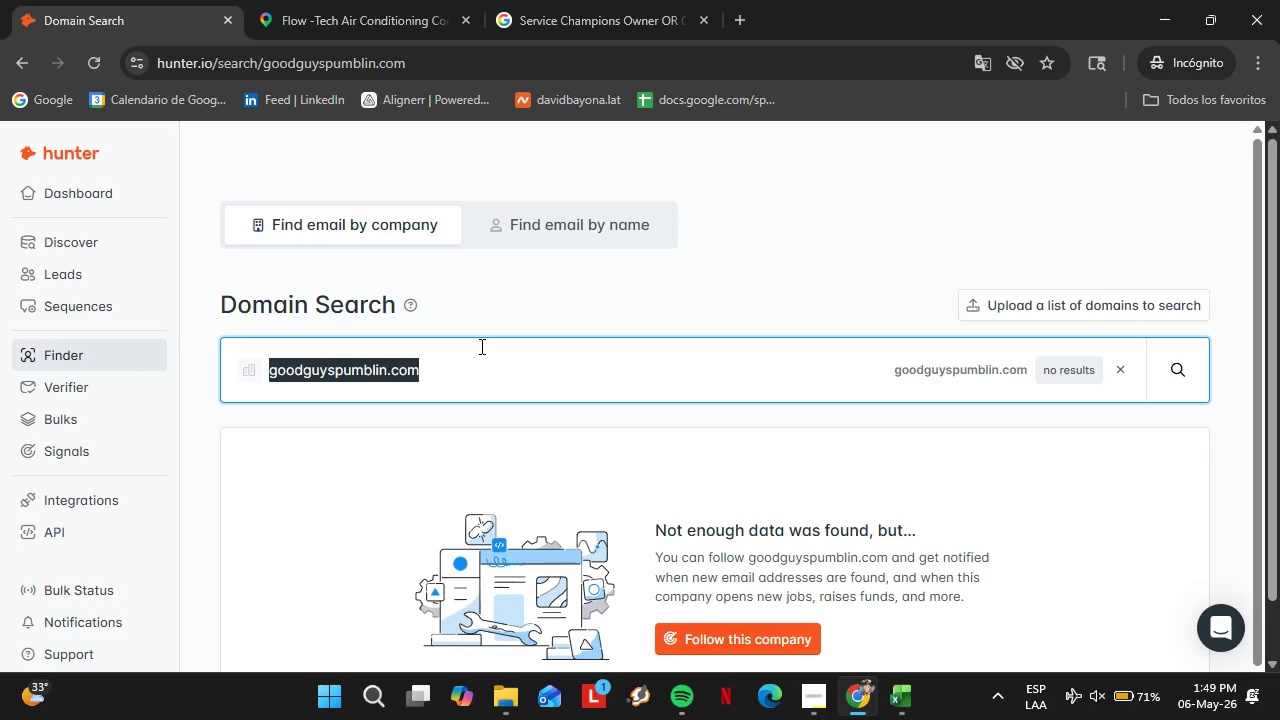 
double_click([459, 370])
 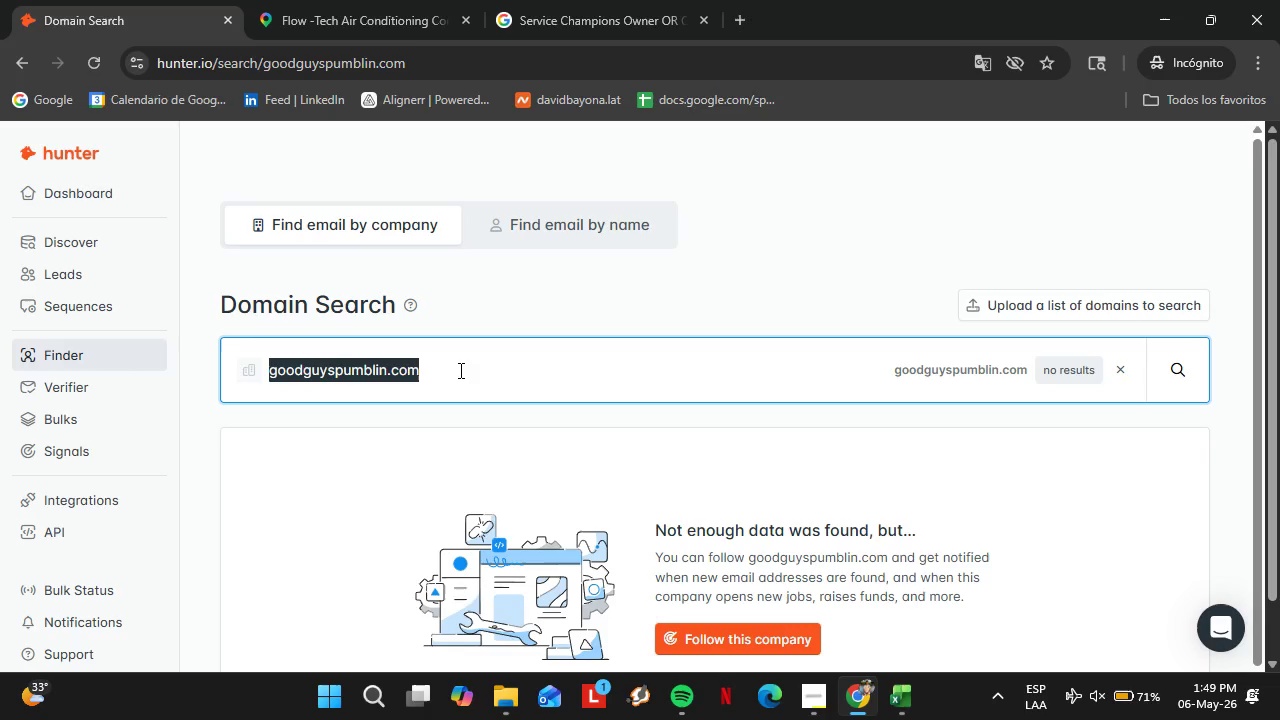 
triple_click([459, 370])
 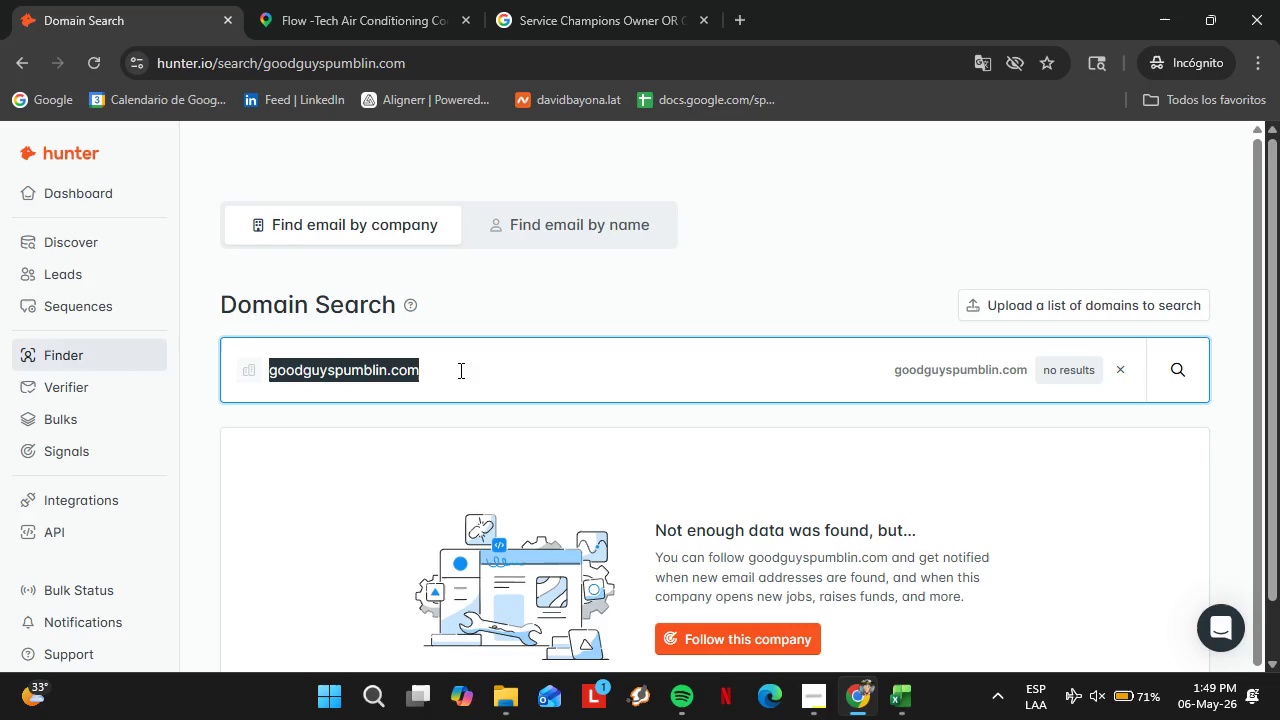 
triple_click([459, 370])
 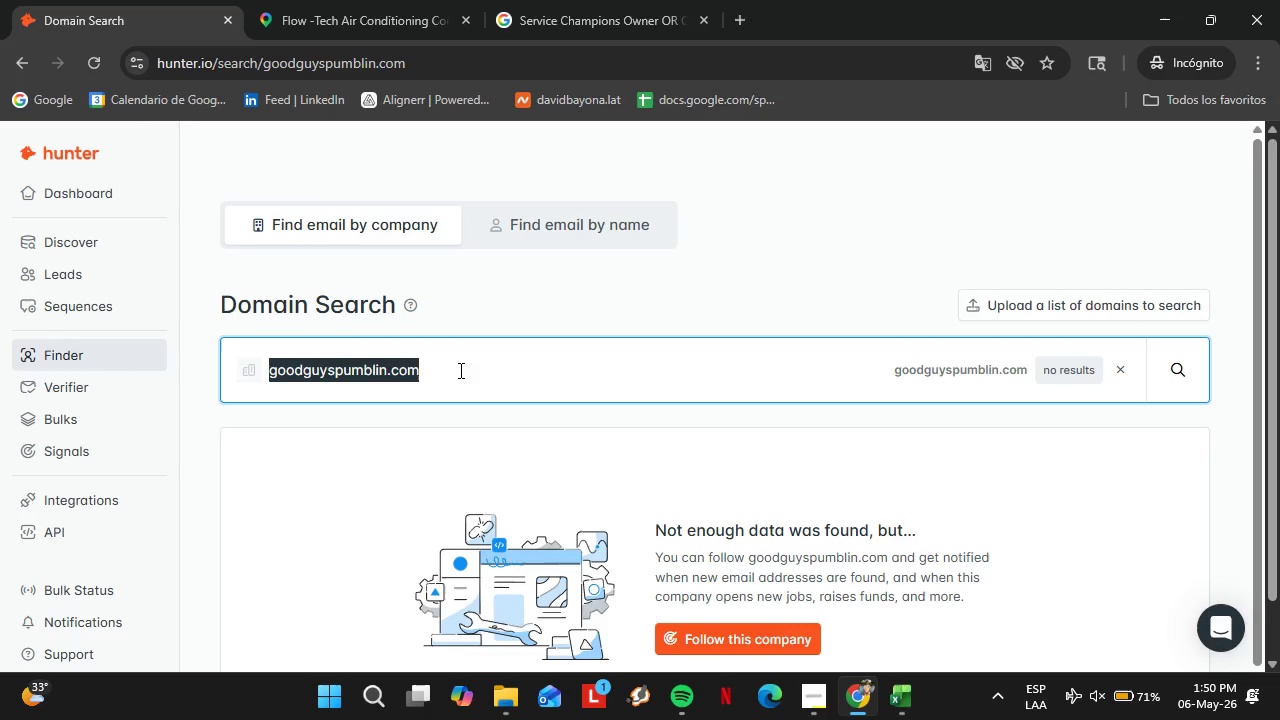 
wait(28.42)
 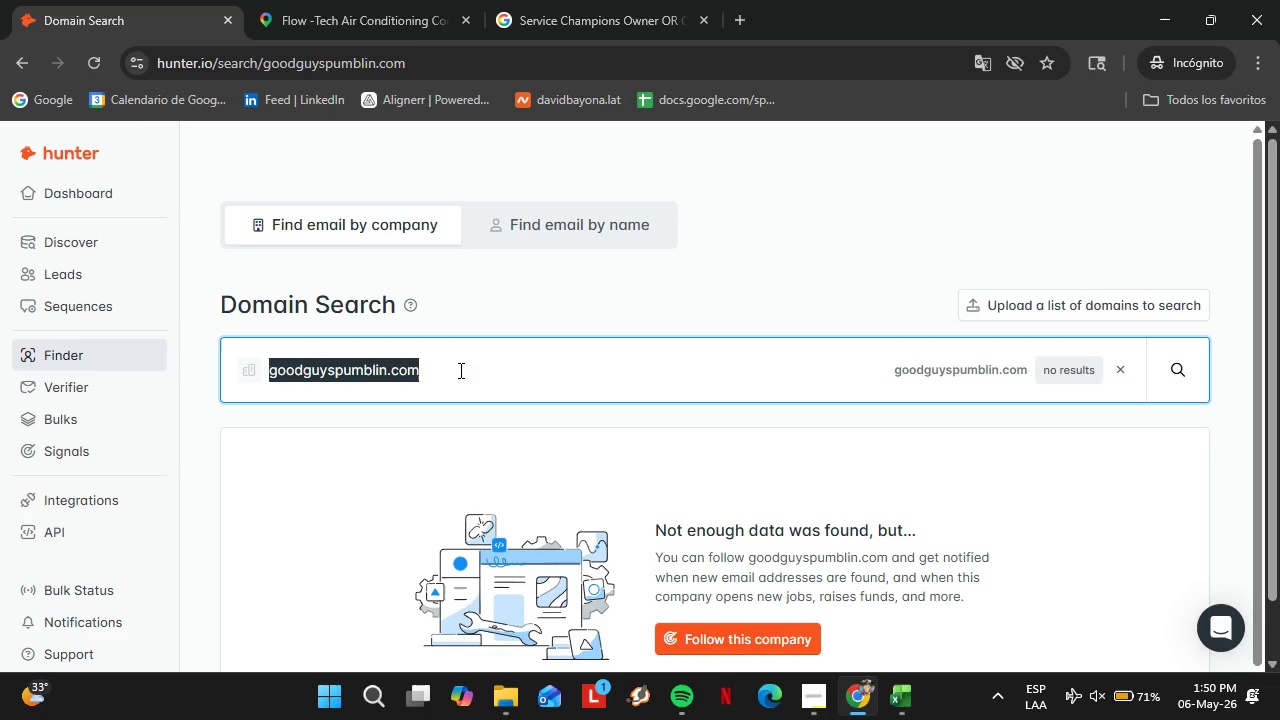 
type(homeun)
key(Backspace)
key(Backspace)
type(rum)
key(Backspace)
type(n)
 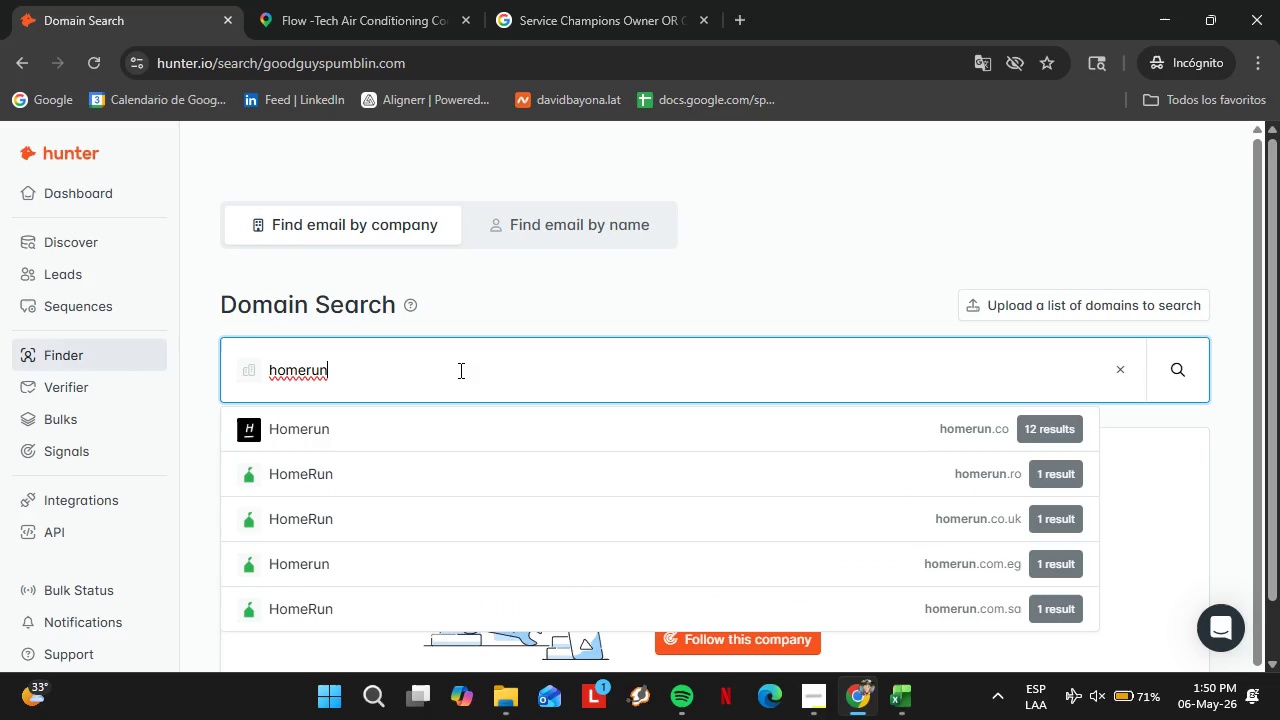 
type(plumbing.com)
 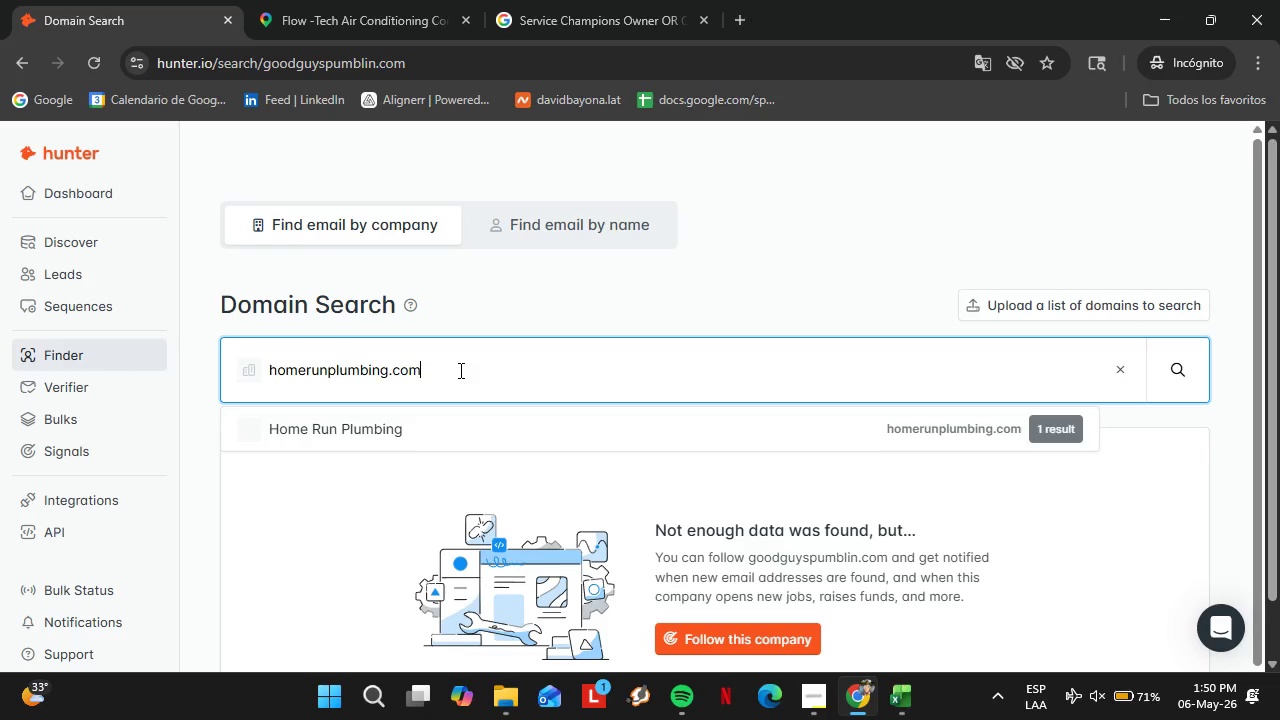 
key(Enter)
 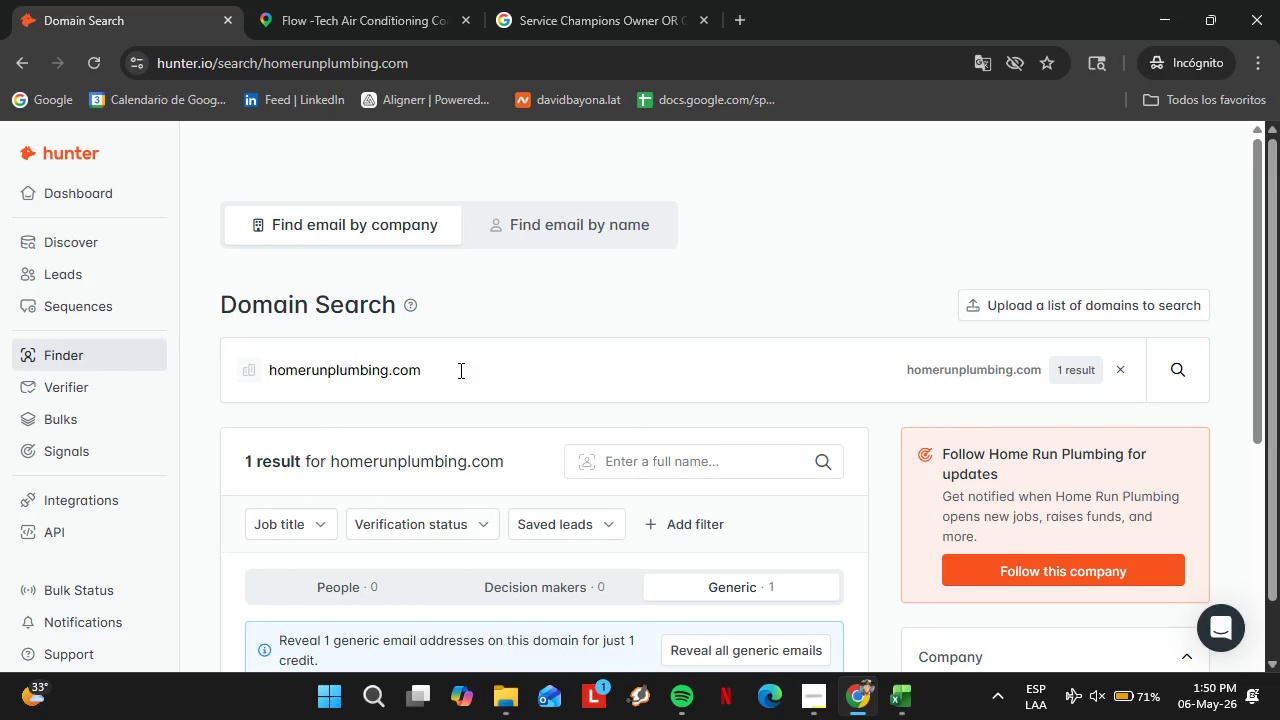 
wait(7.81)
 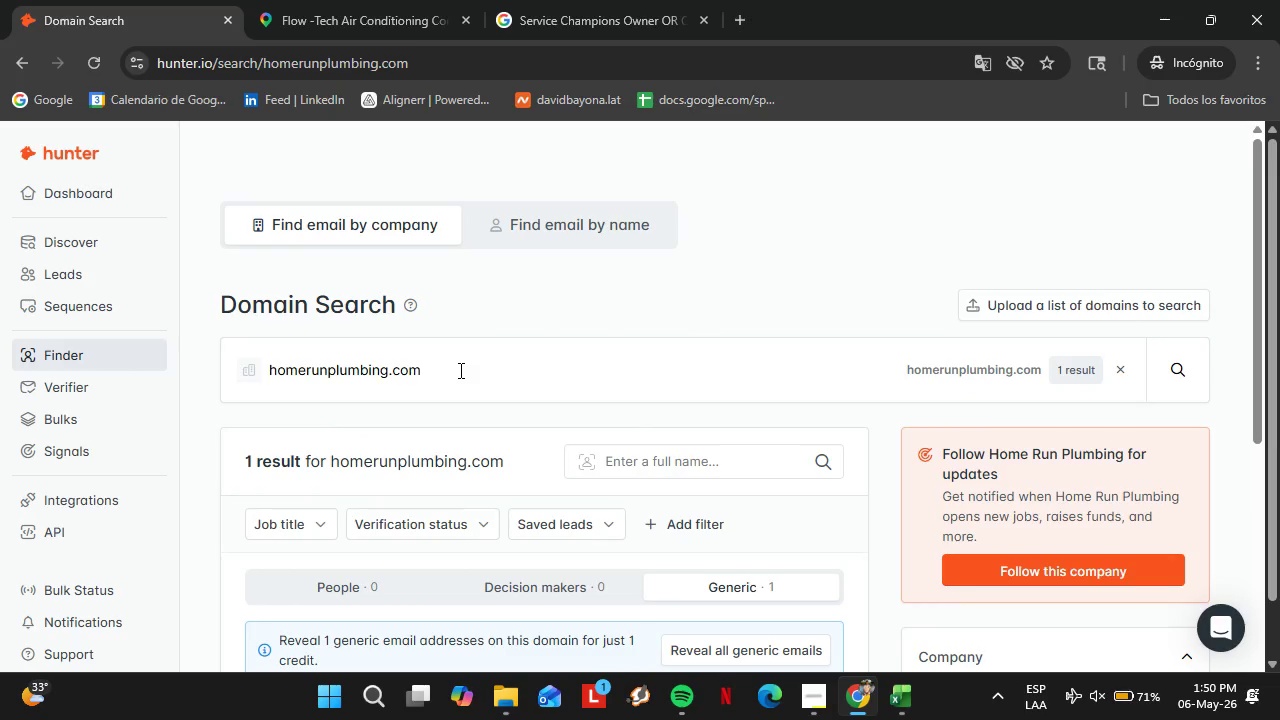 
double_click([459, 370])
 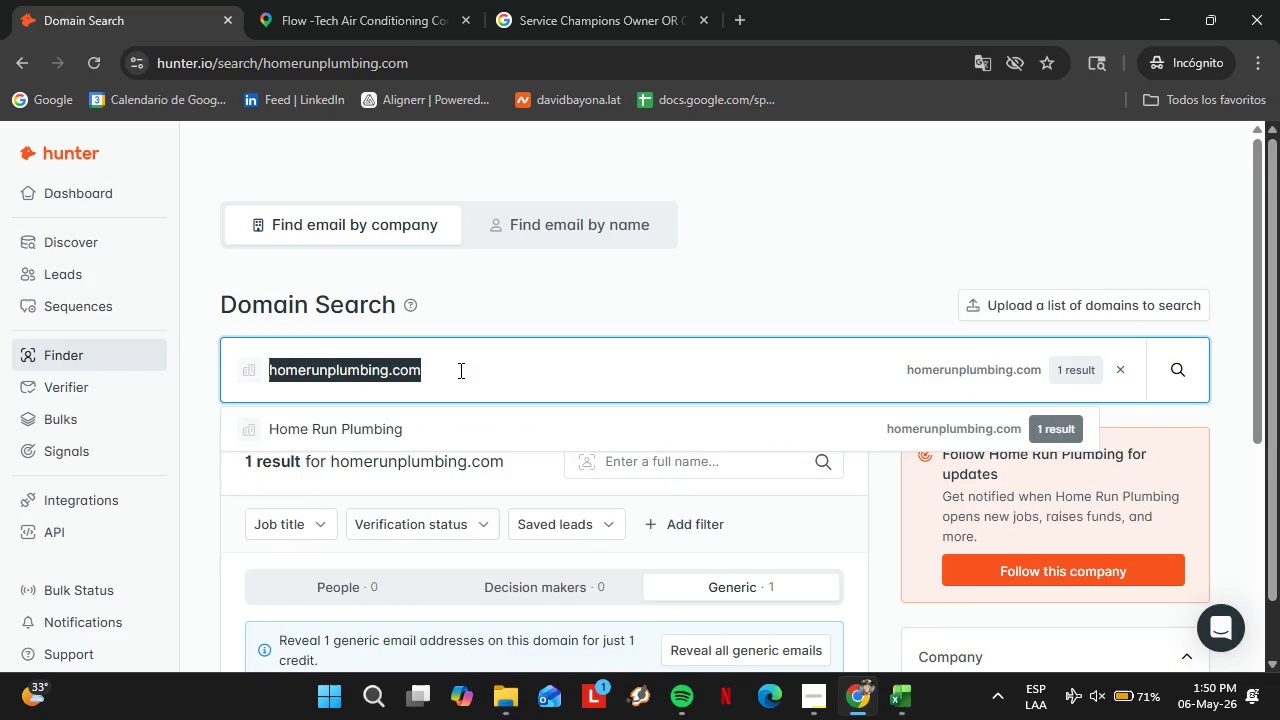 
triple_click([459, 370])
 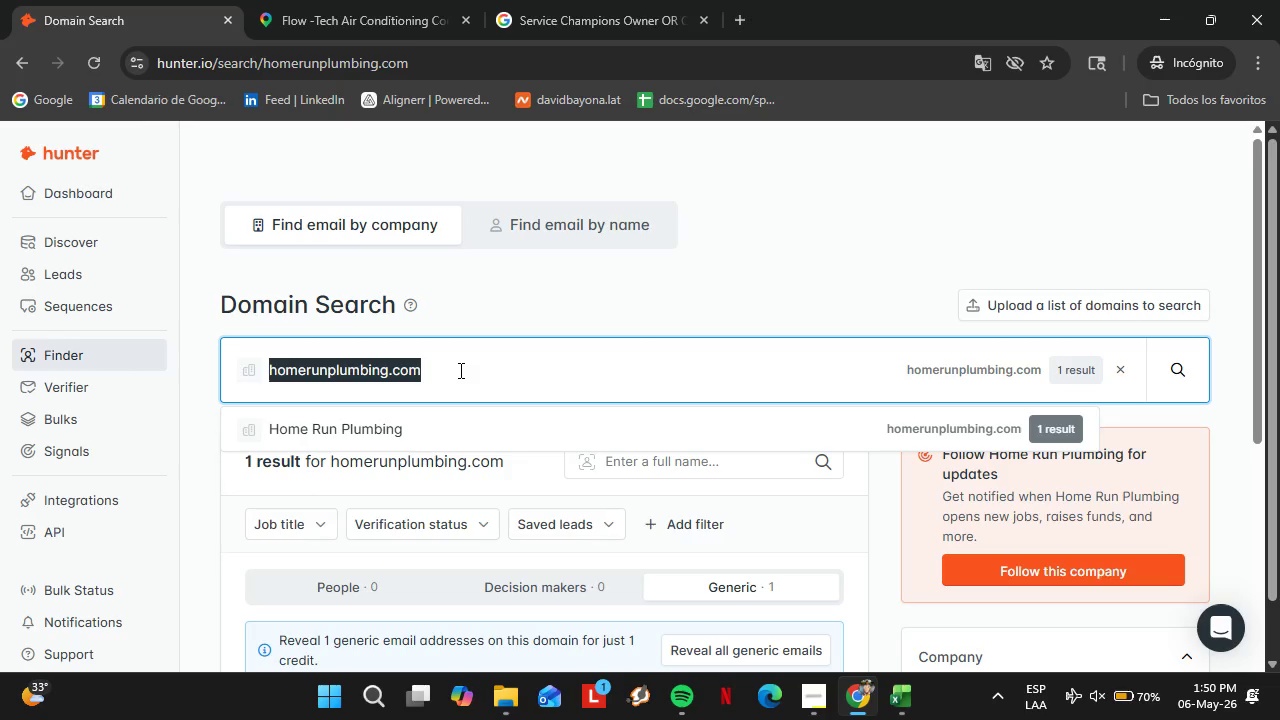 
wait(15.66)
 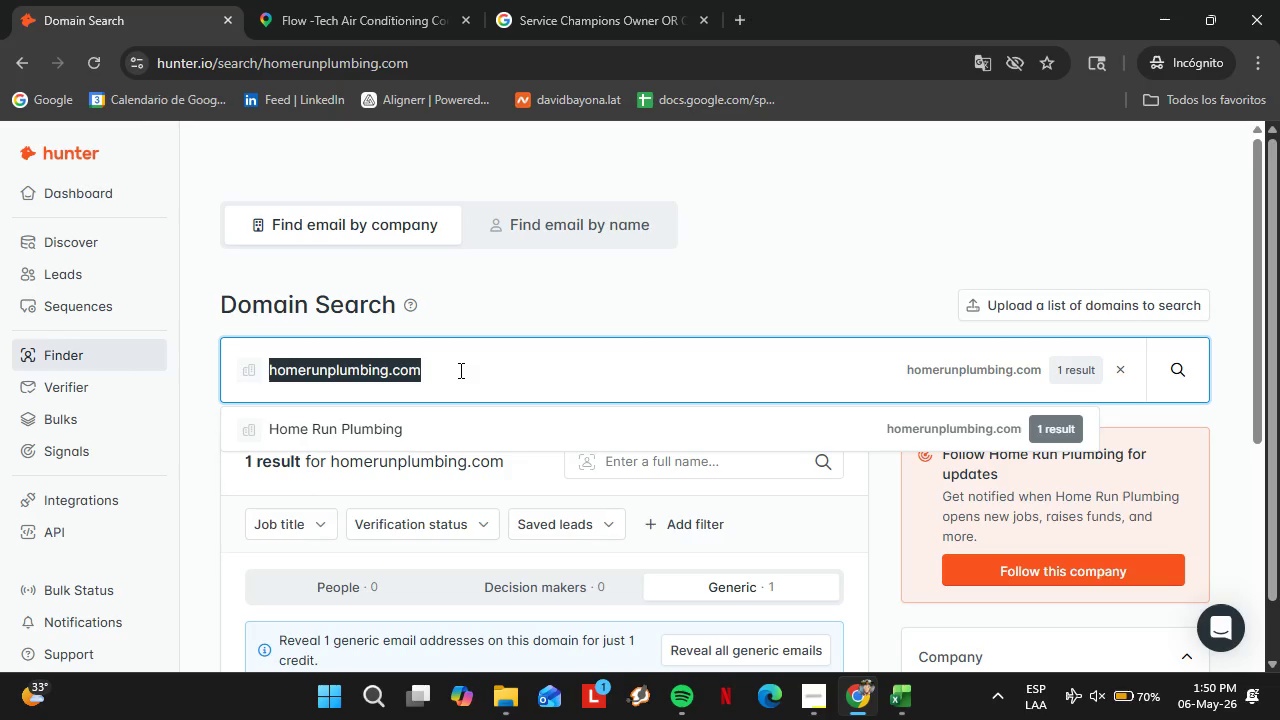 
type(horizon)
 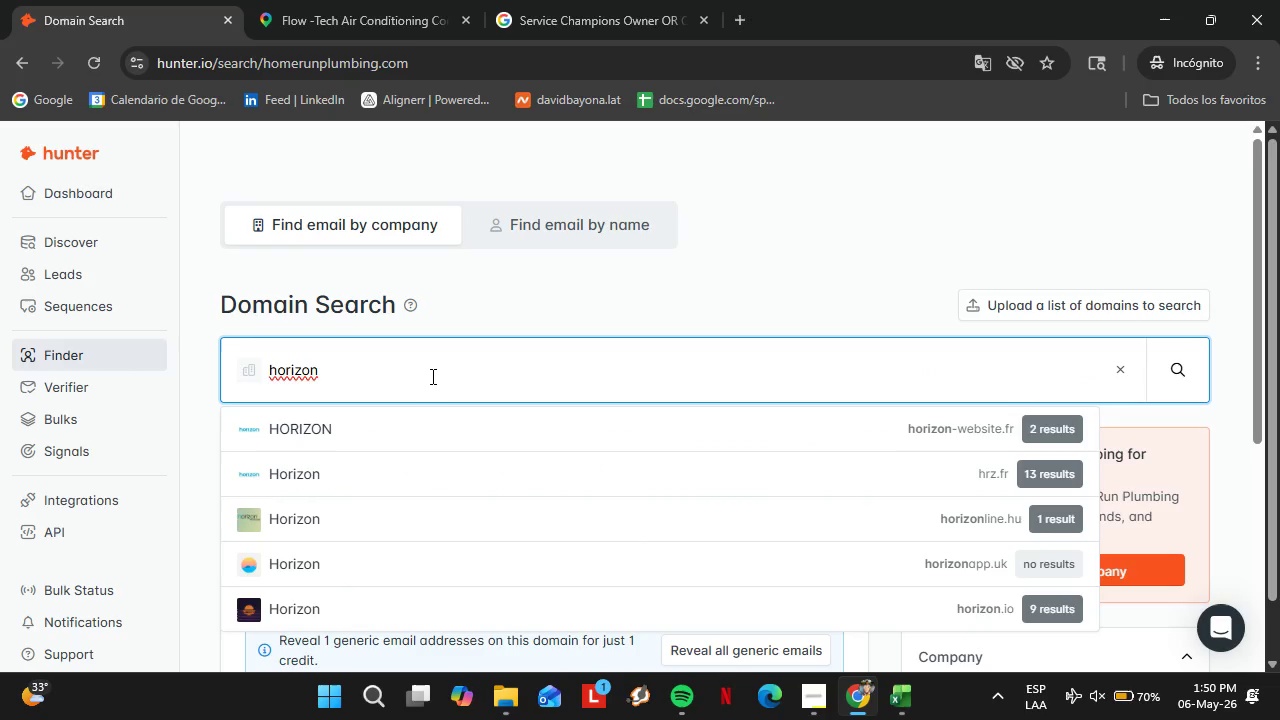 
type(plumbing)
 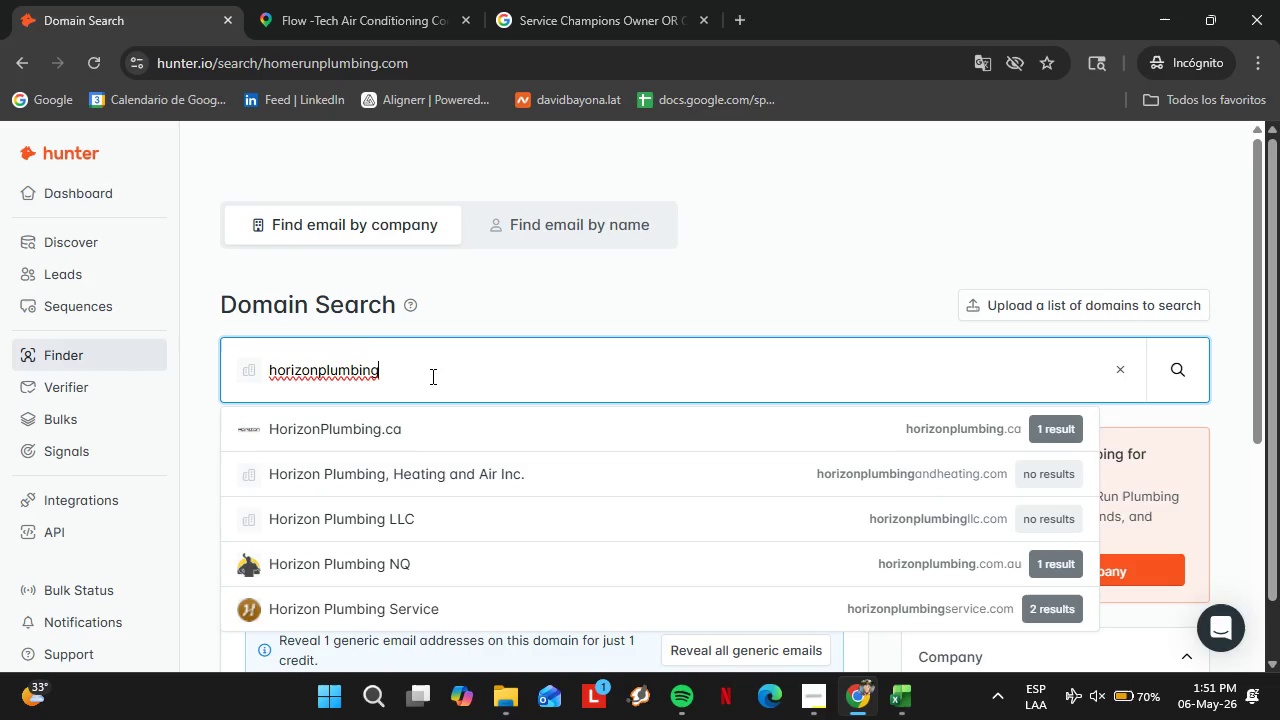 
hold_key(key=Backspace, duration=1.5)
 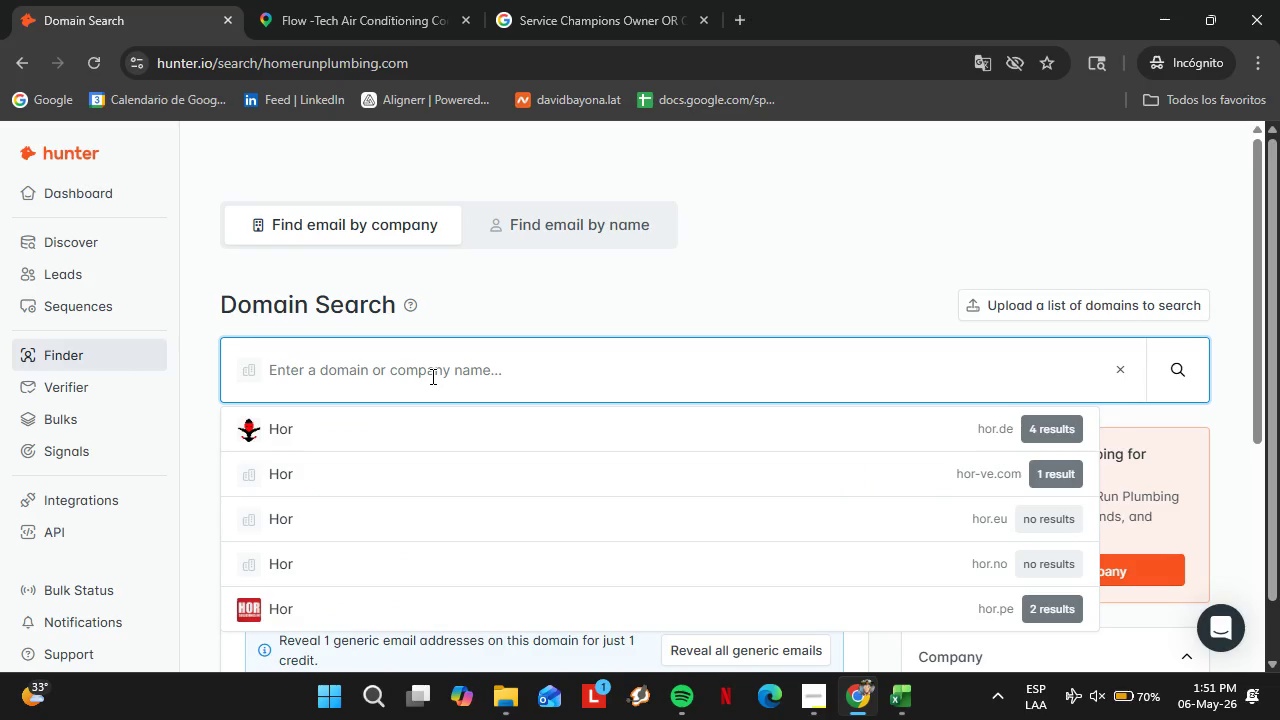 
key(Backspace)
key(Backspace)
key(Backspace)
key(Backspace)
key(Backspace)
key(Backspace)
type(ironcladplumbin)
 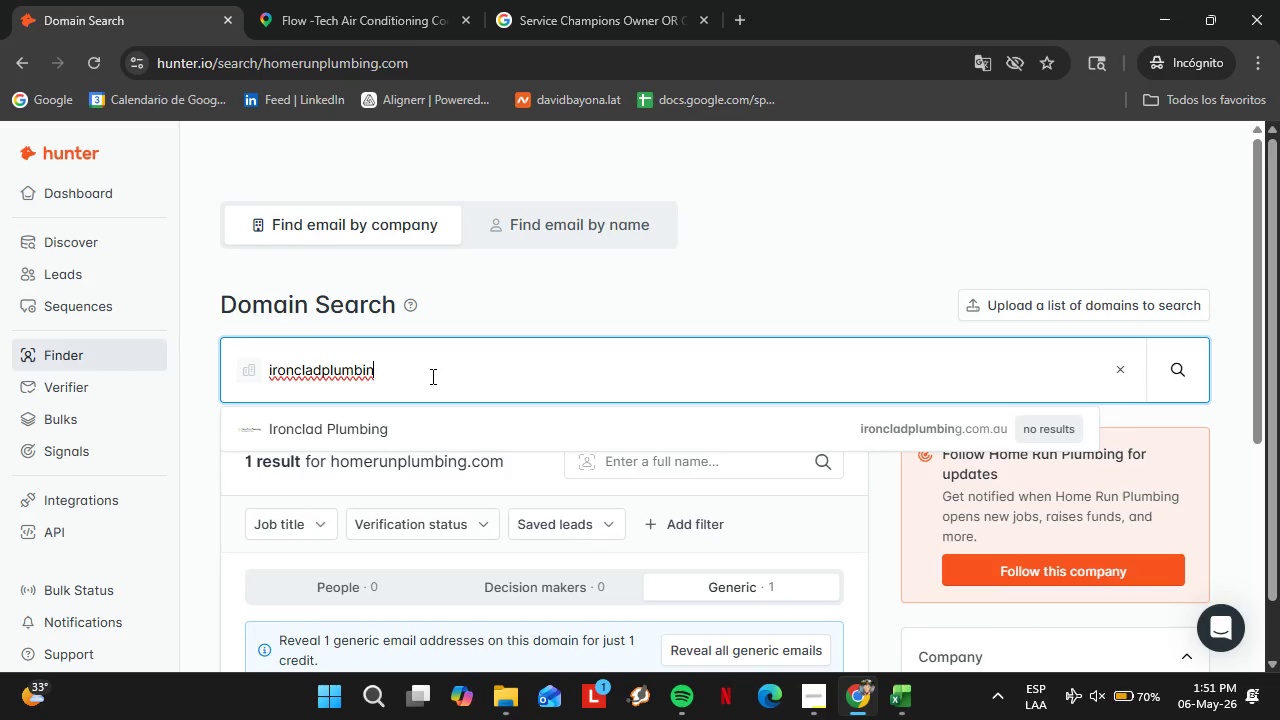 
hold_key(key=Backspace, duration=1.52)
 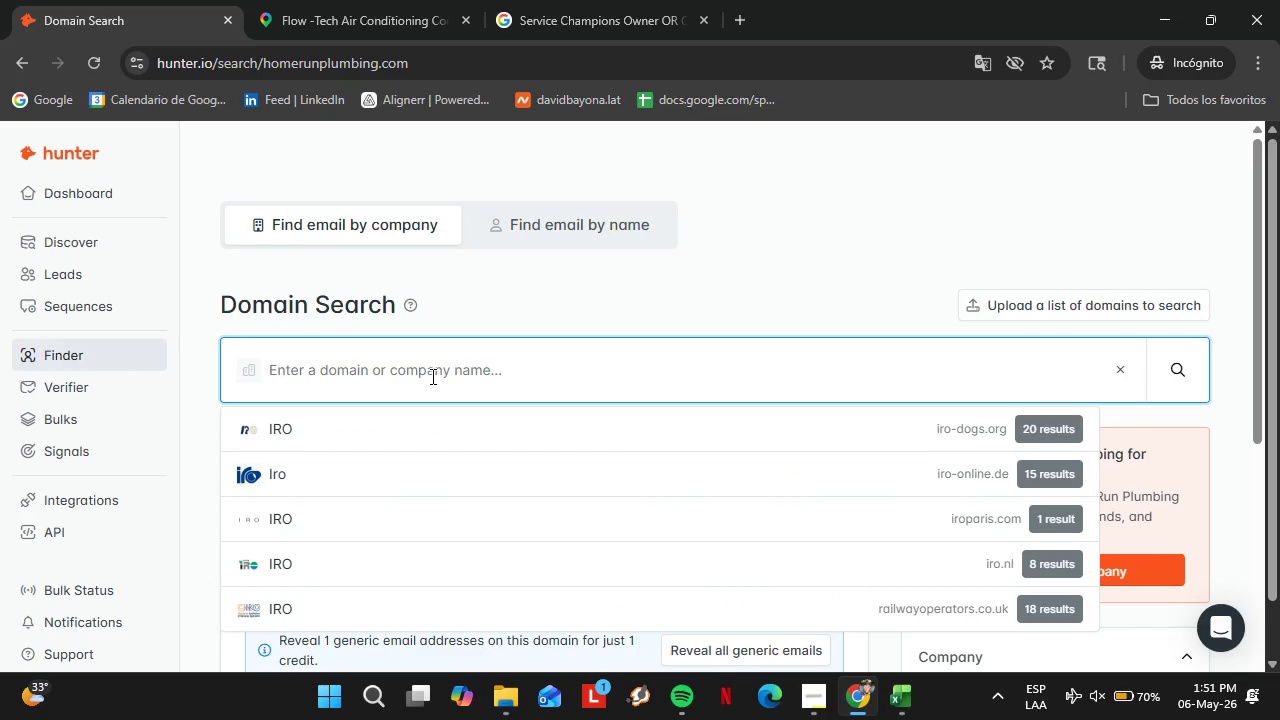 
type(kingplumbing.com)
 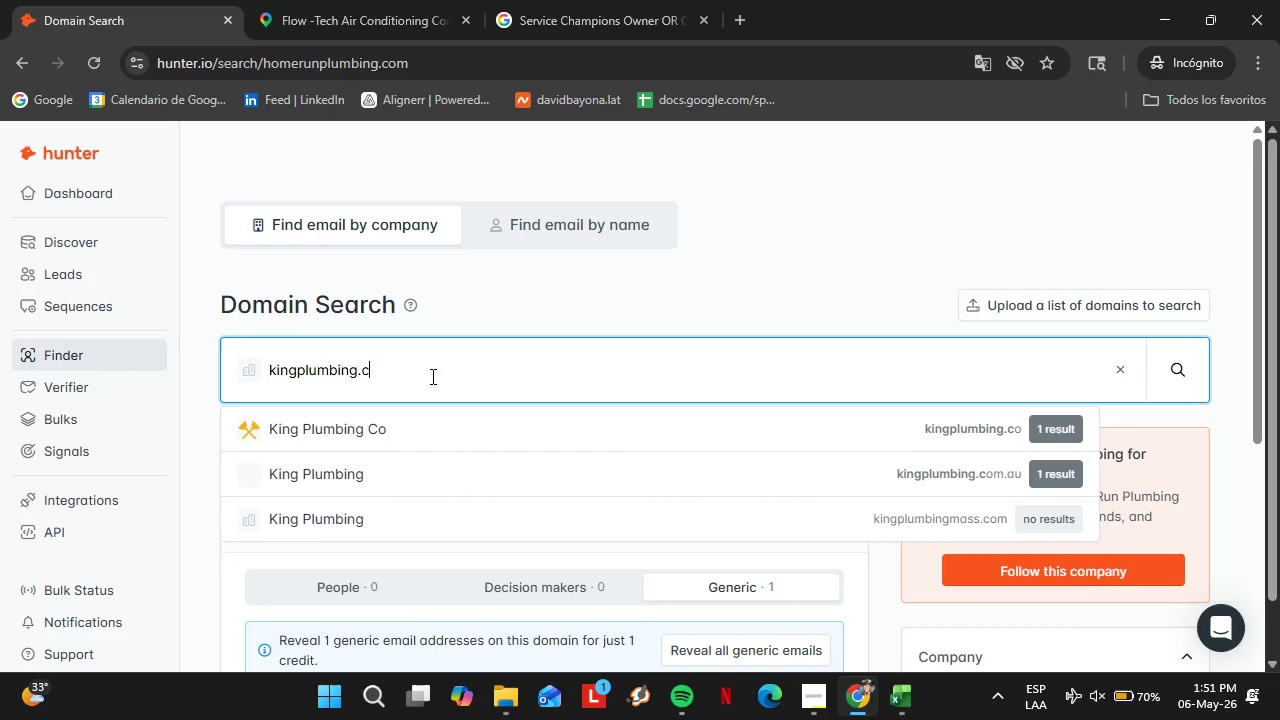 
key(Enter)
 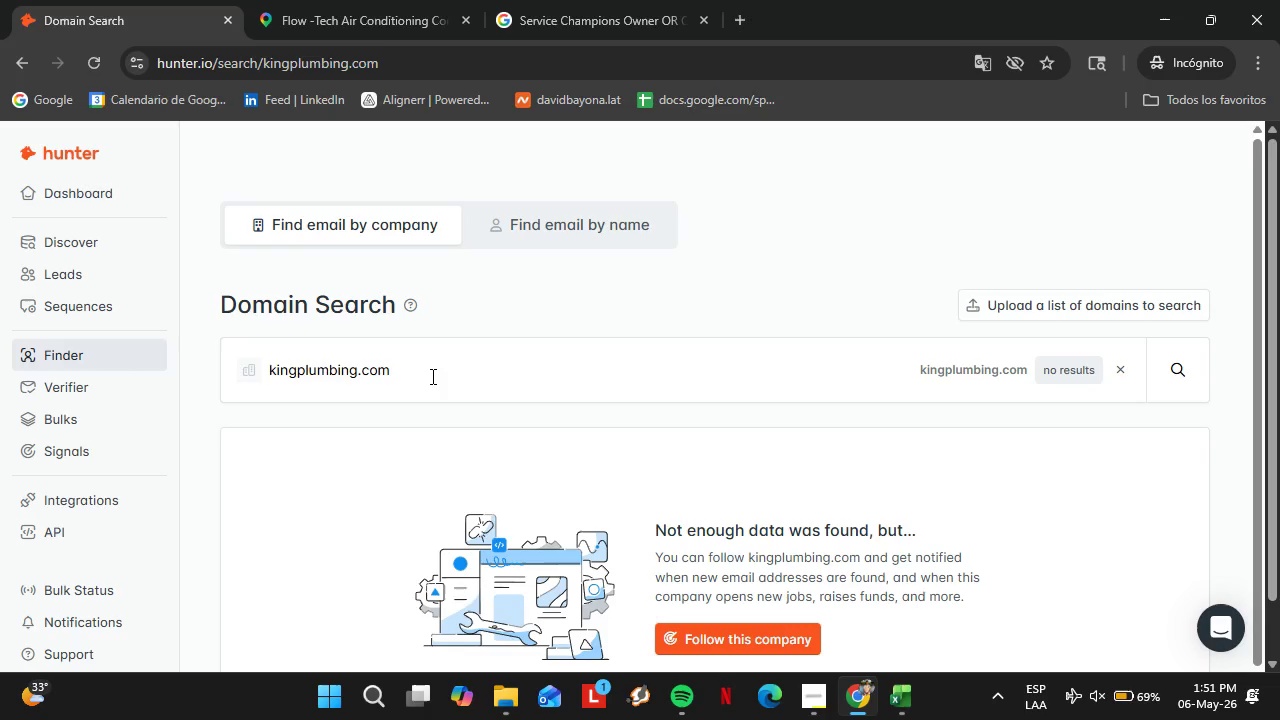 
wait(9.84)
 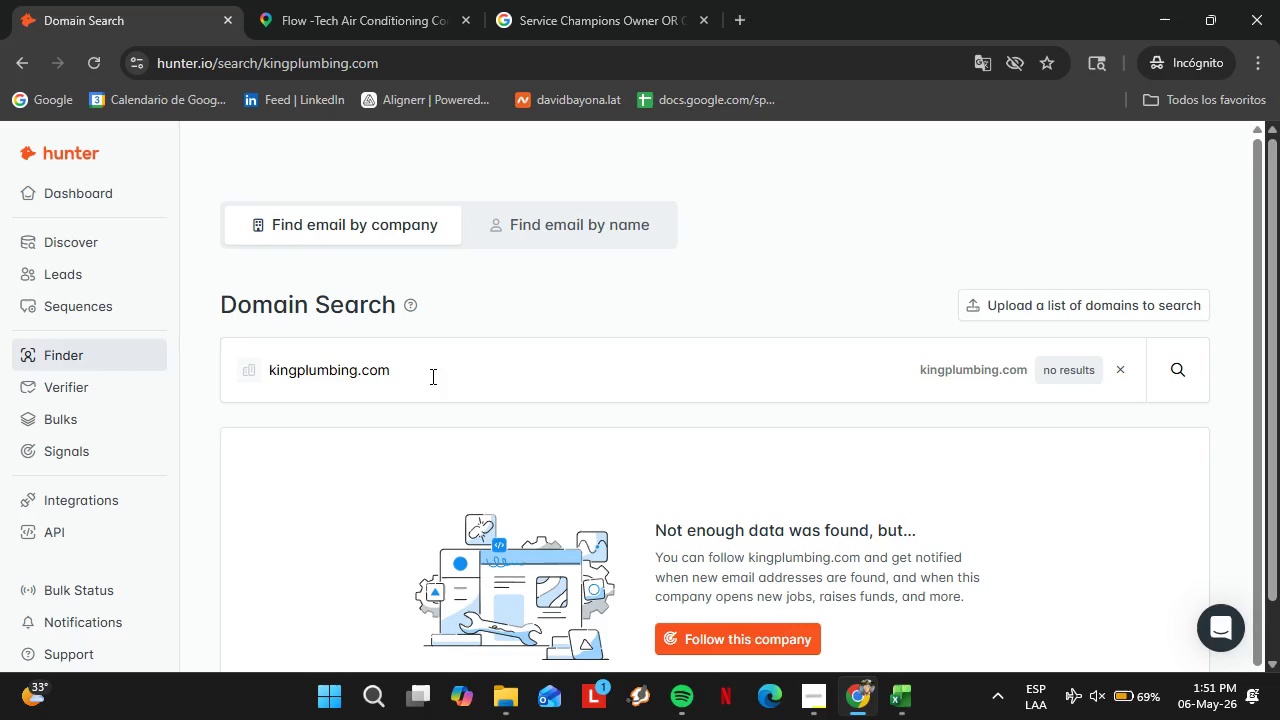 
type(le)
 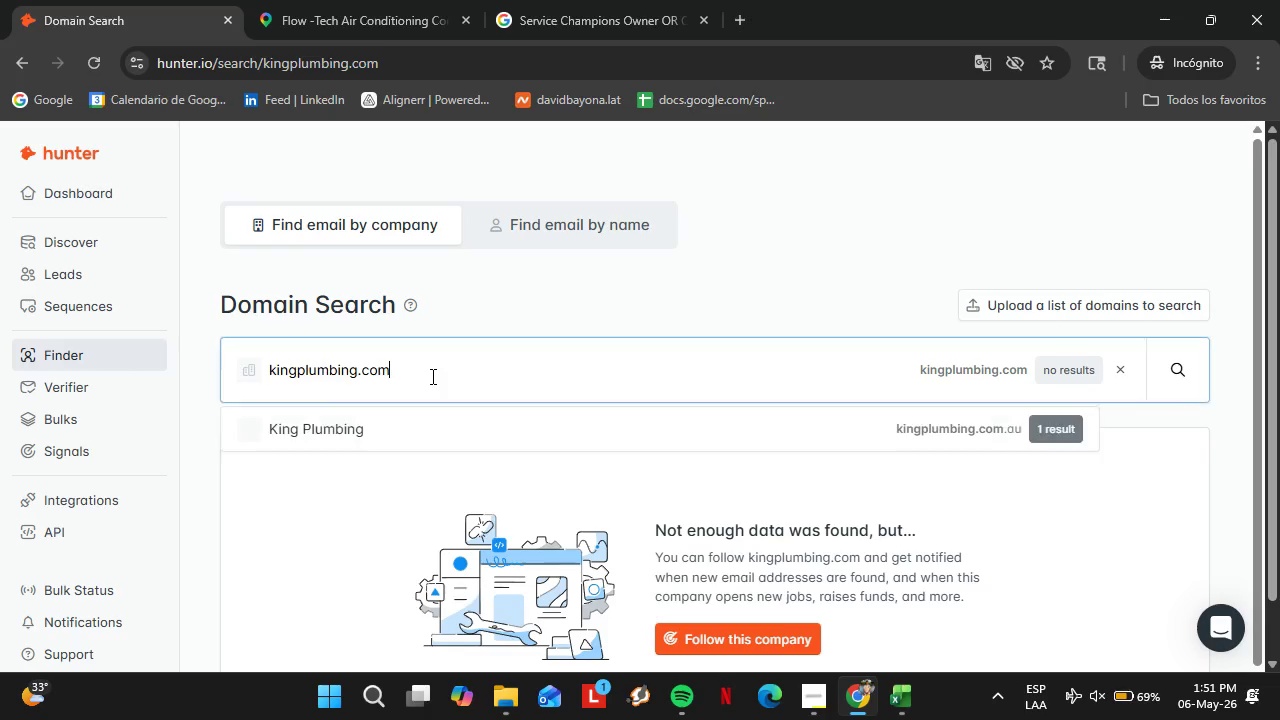 
double_click([431, 376])
 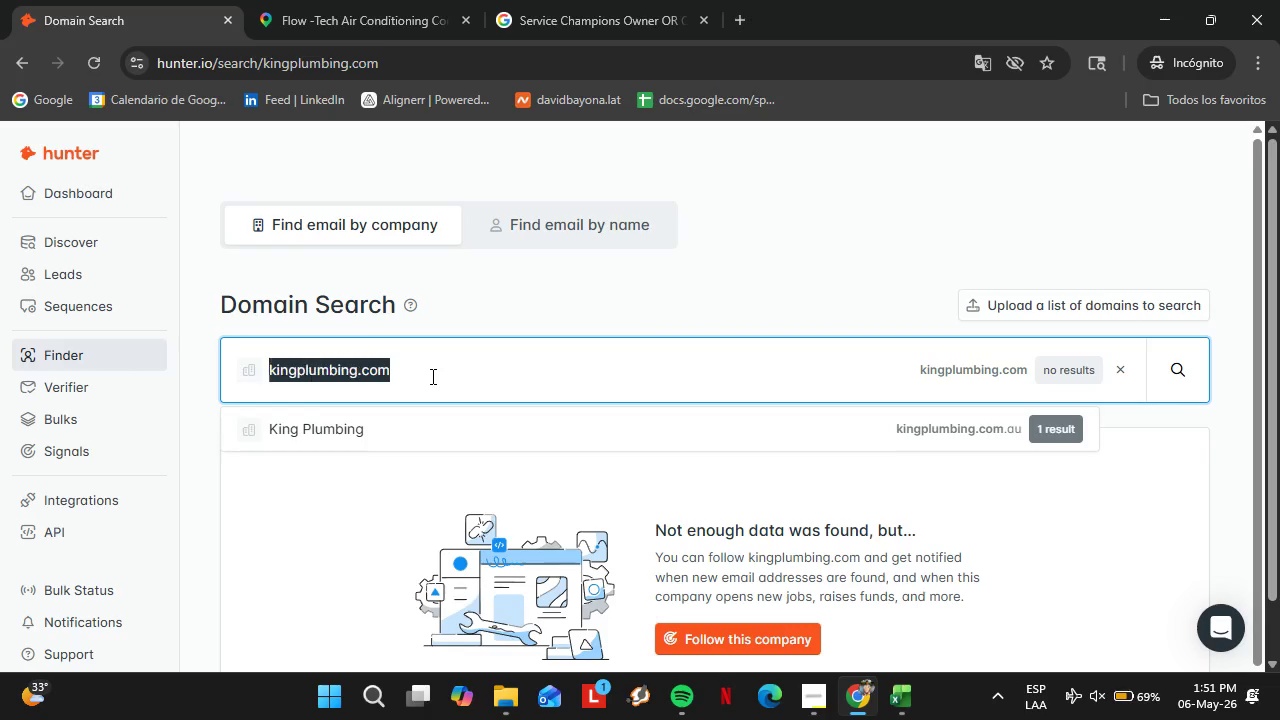 
triple_click([431, 376])
 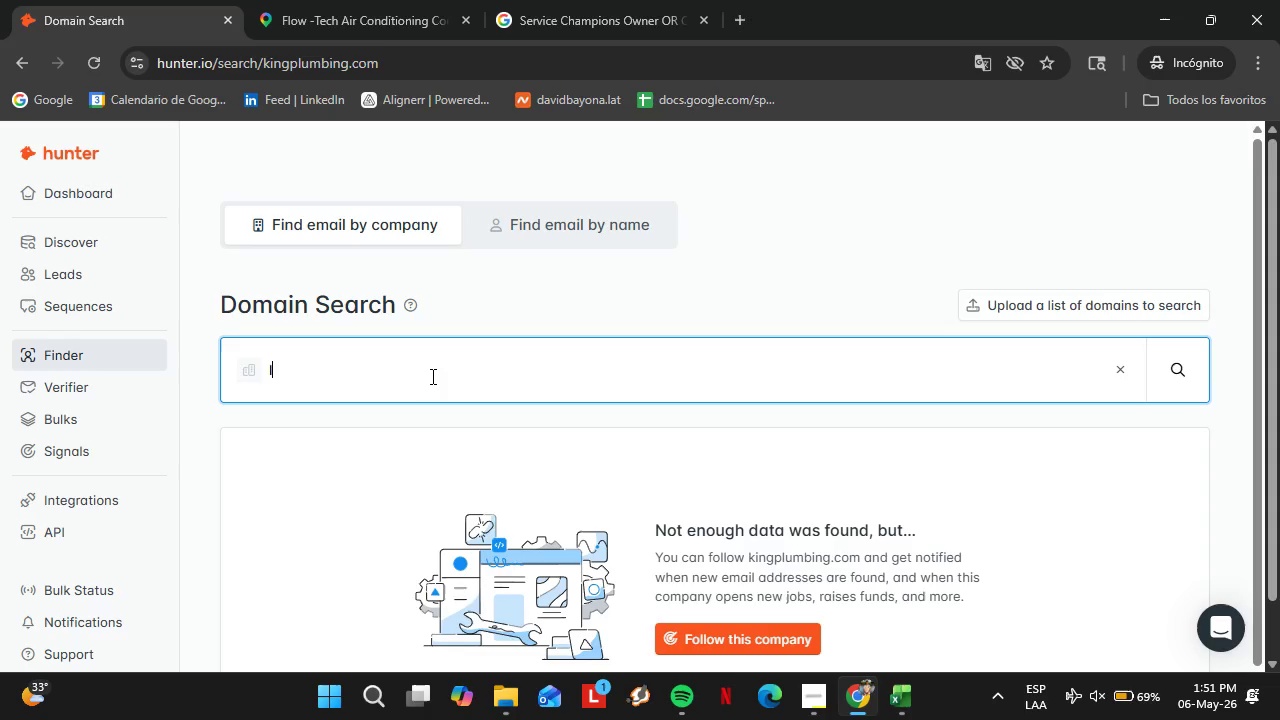 
type(legacyplumbing)
 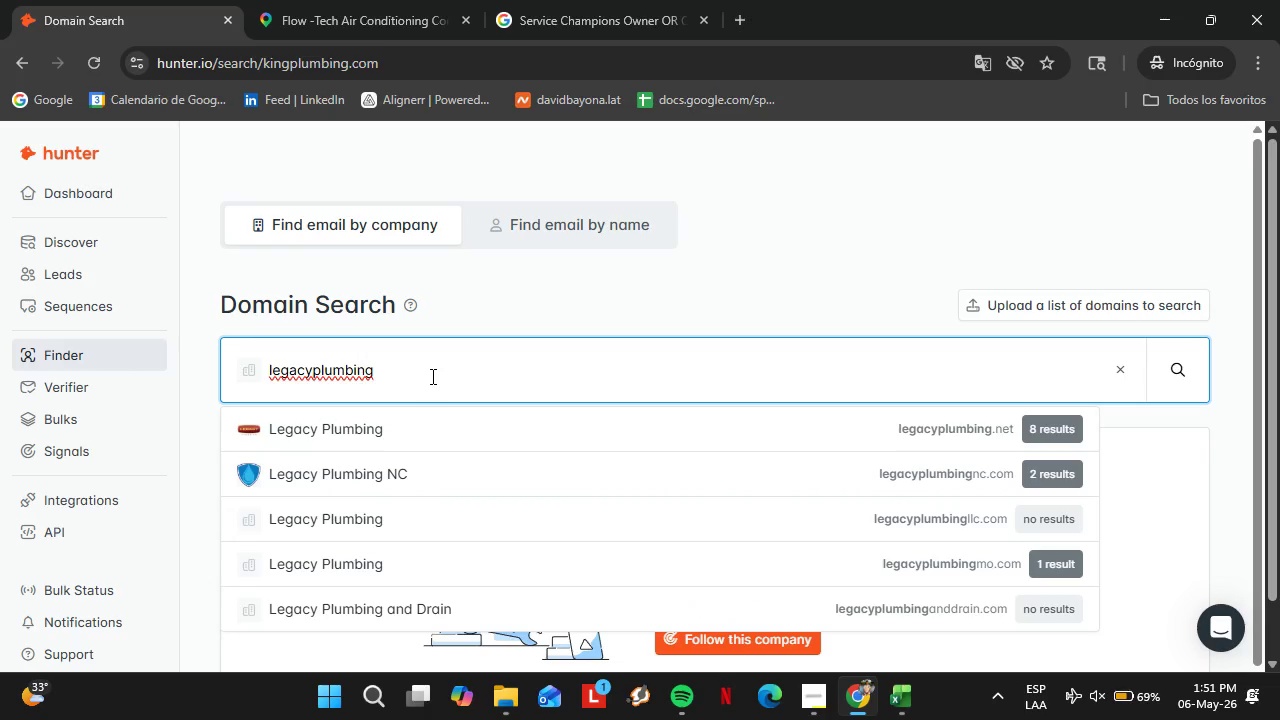 
type(co.com)
 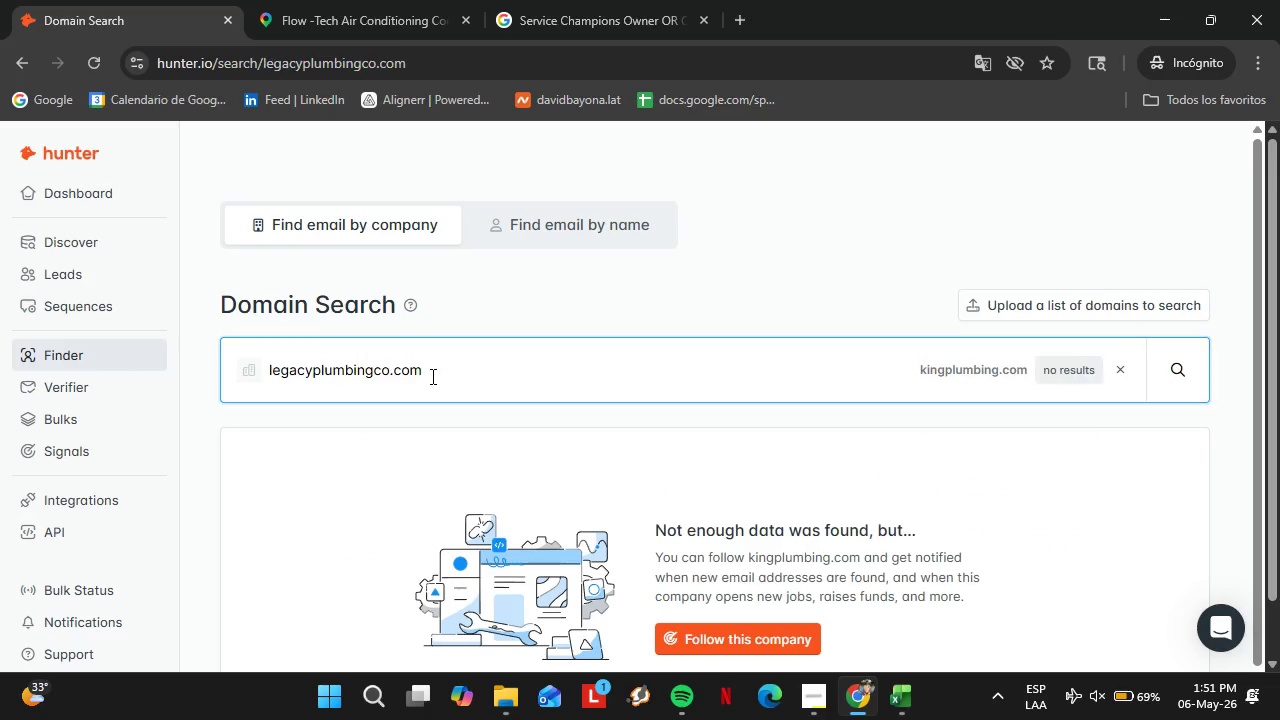 
key(Enter)
 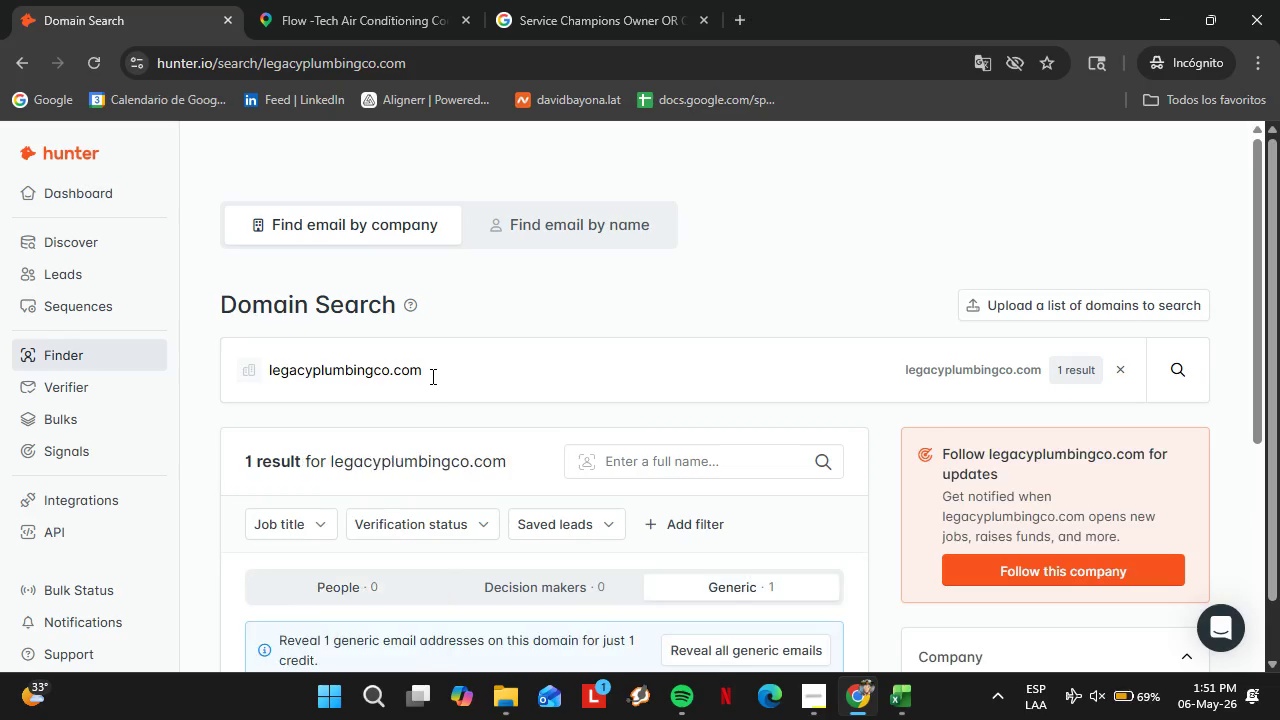 
double_click([431, 376])
 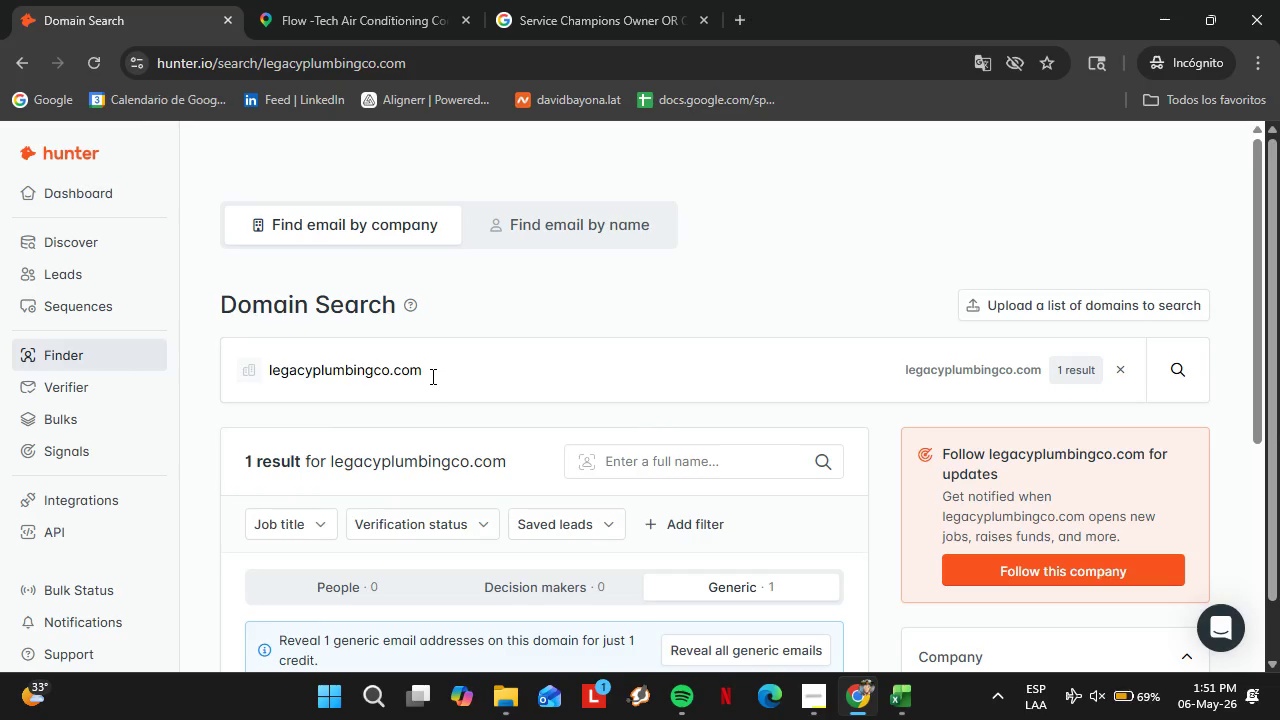 
triple_click([431, 376])
 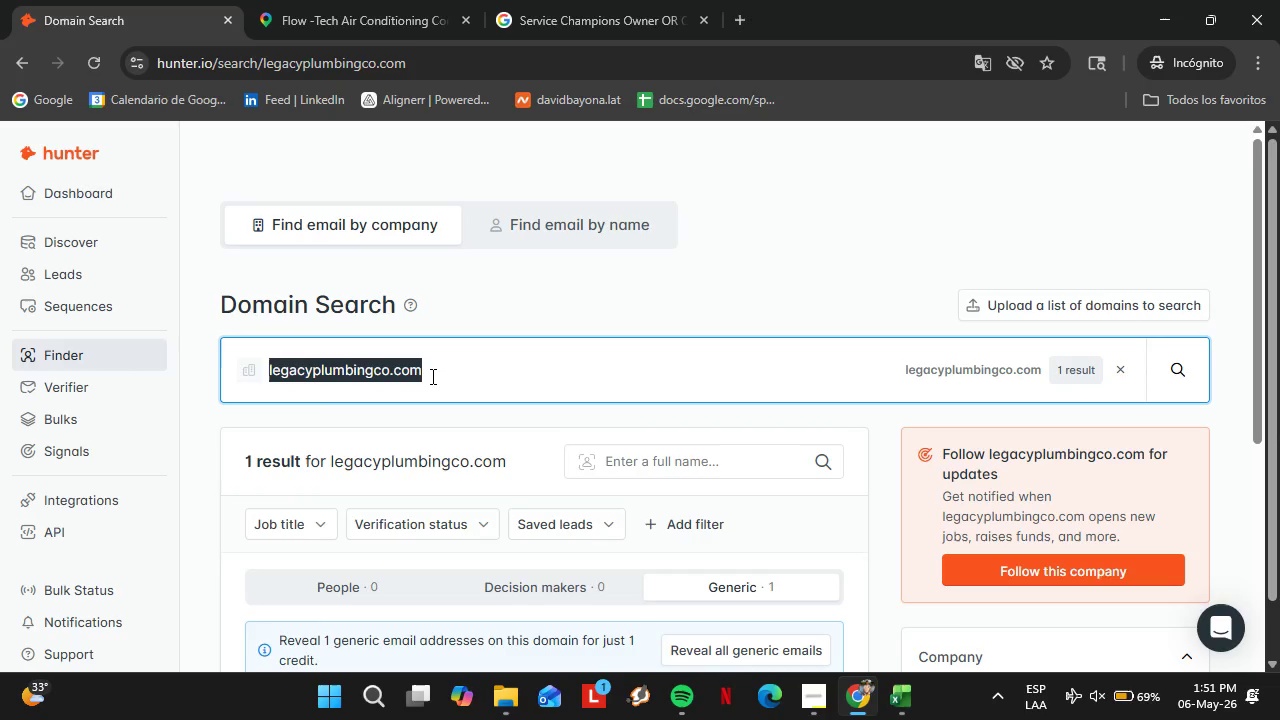 
triple_click([431, 376])
 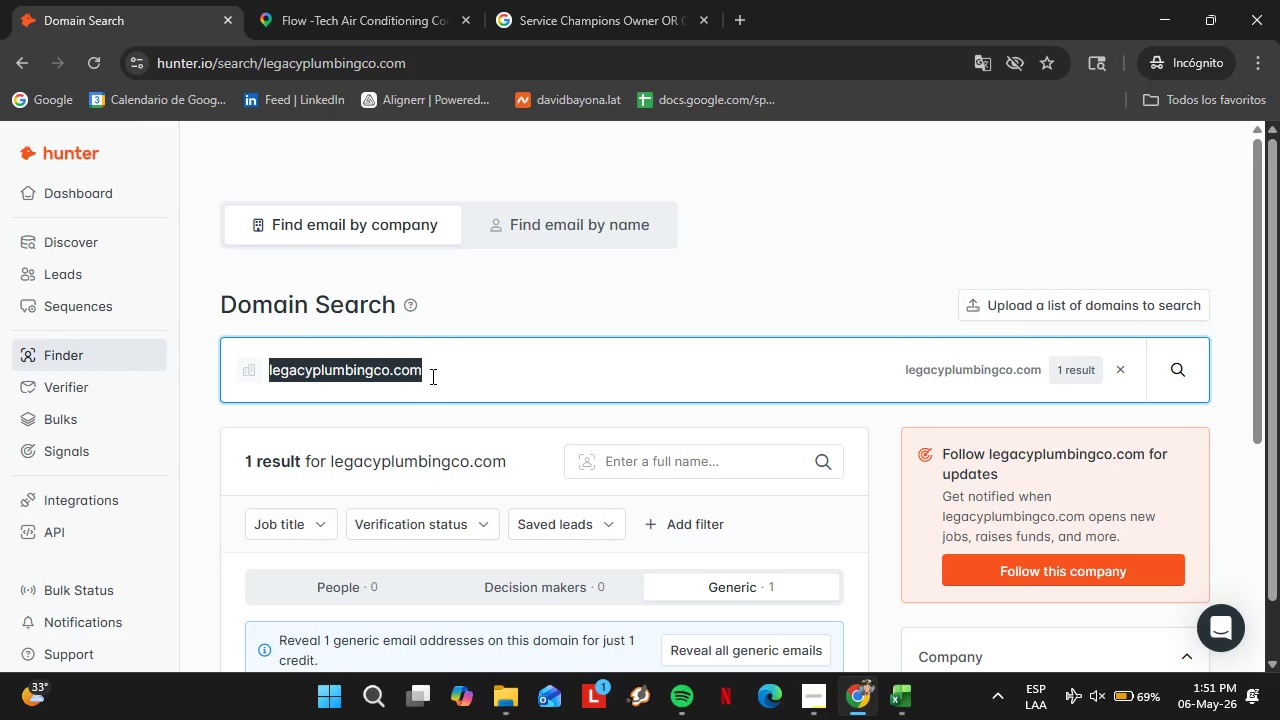 
wait(21.81)
 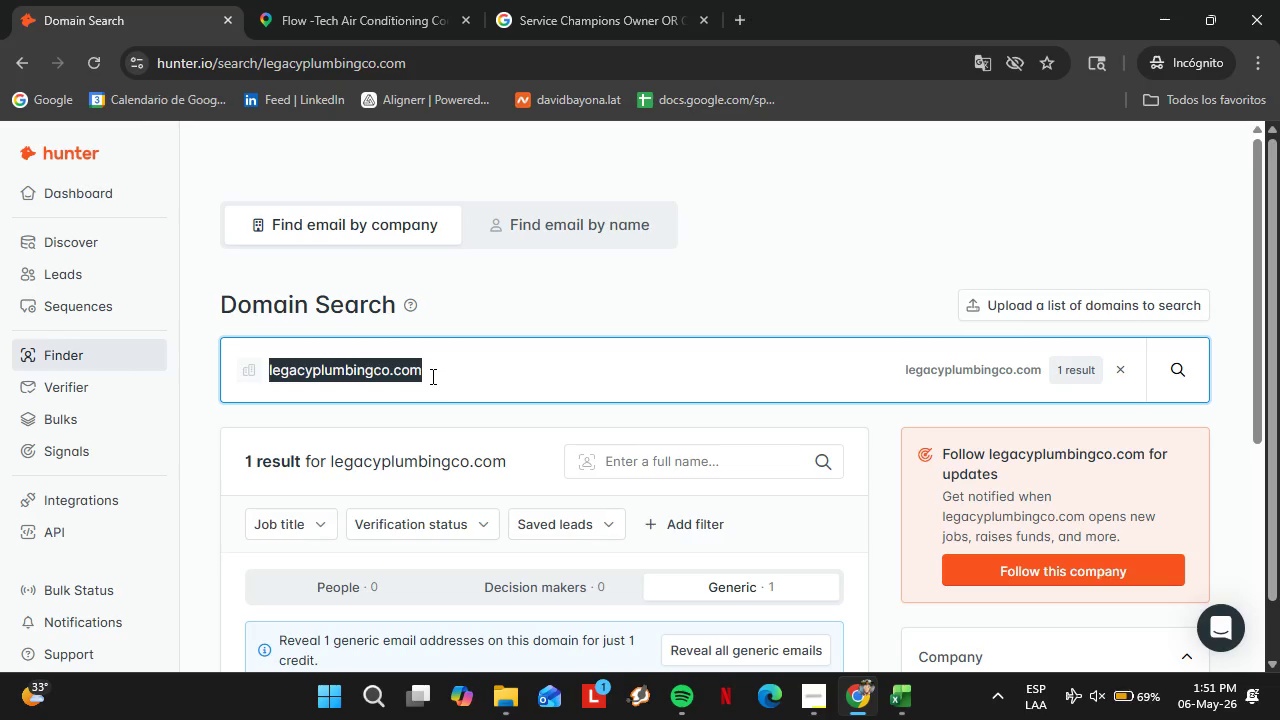 
type(mastercraft)
 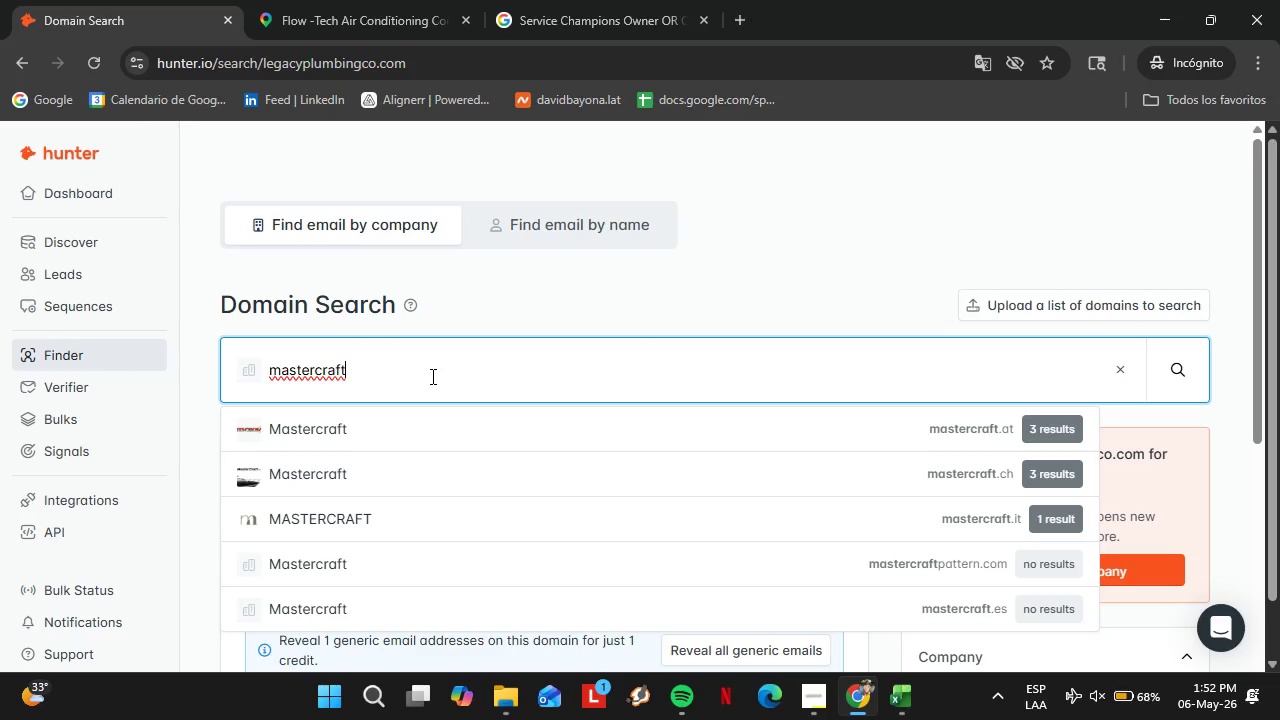 
wait(7.16)
 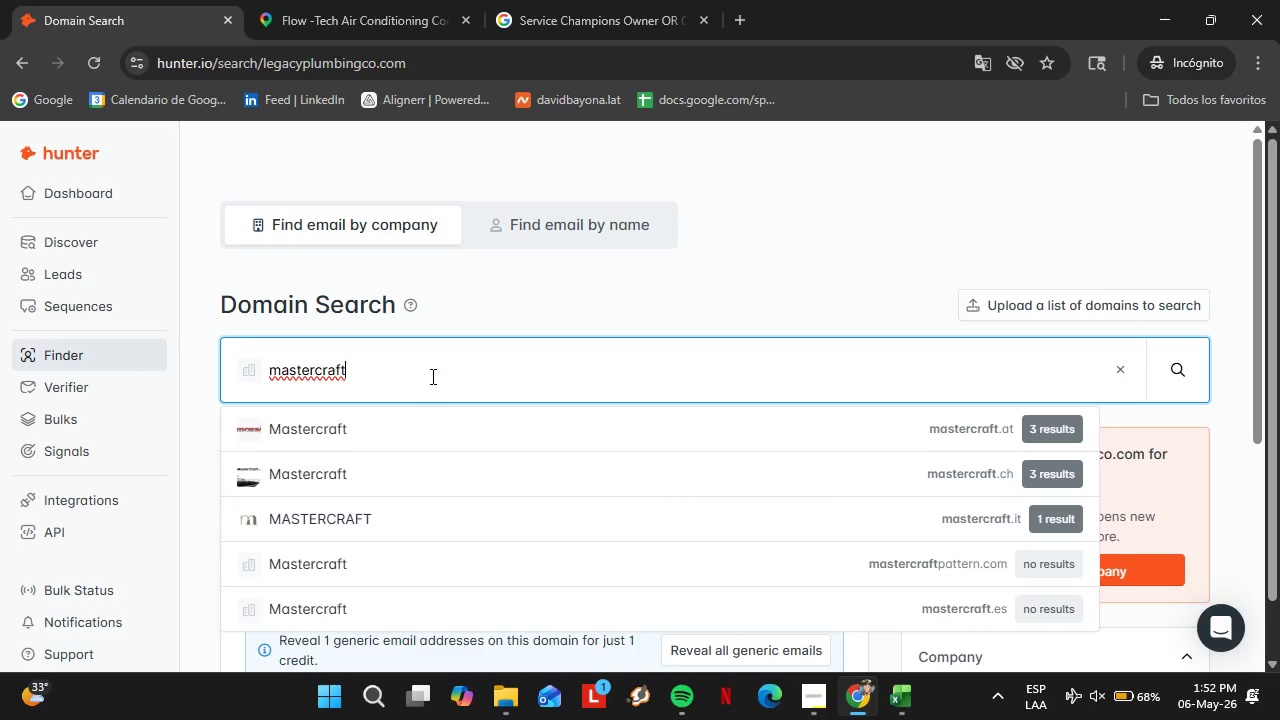 
type(plumbing)
 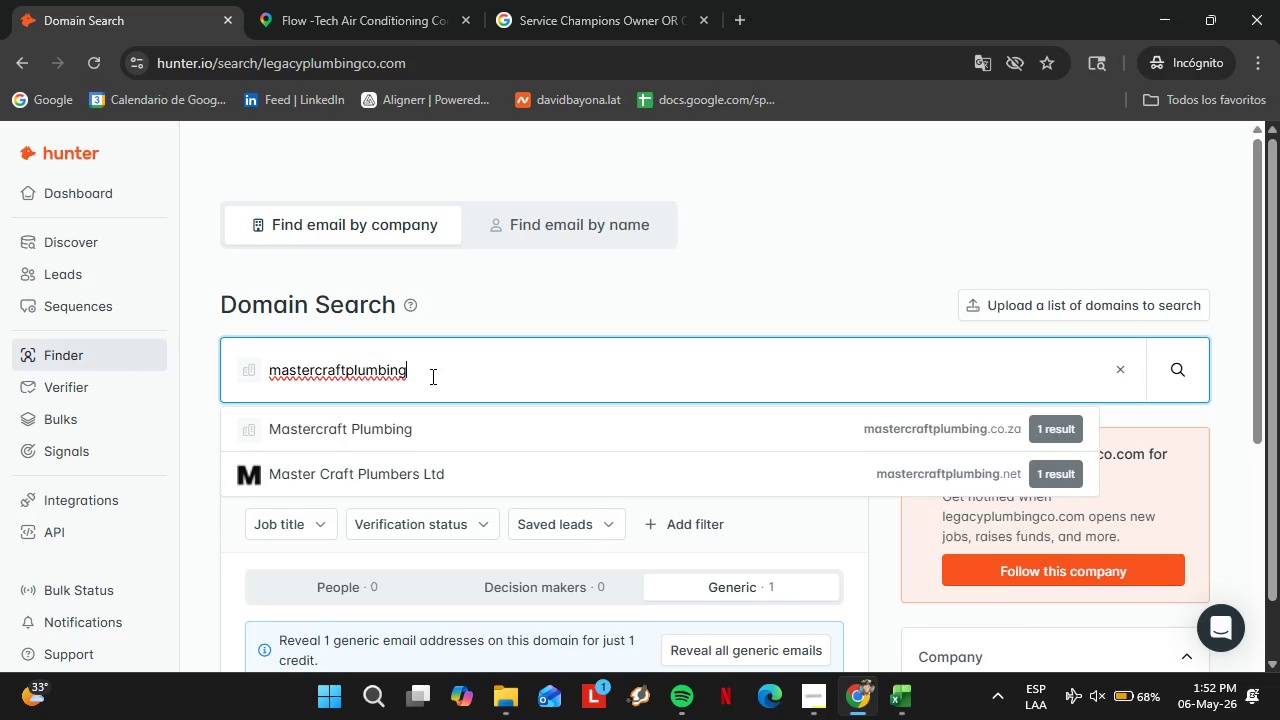 
type(.com)
 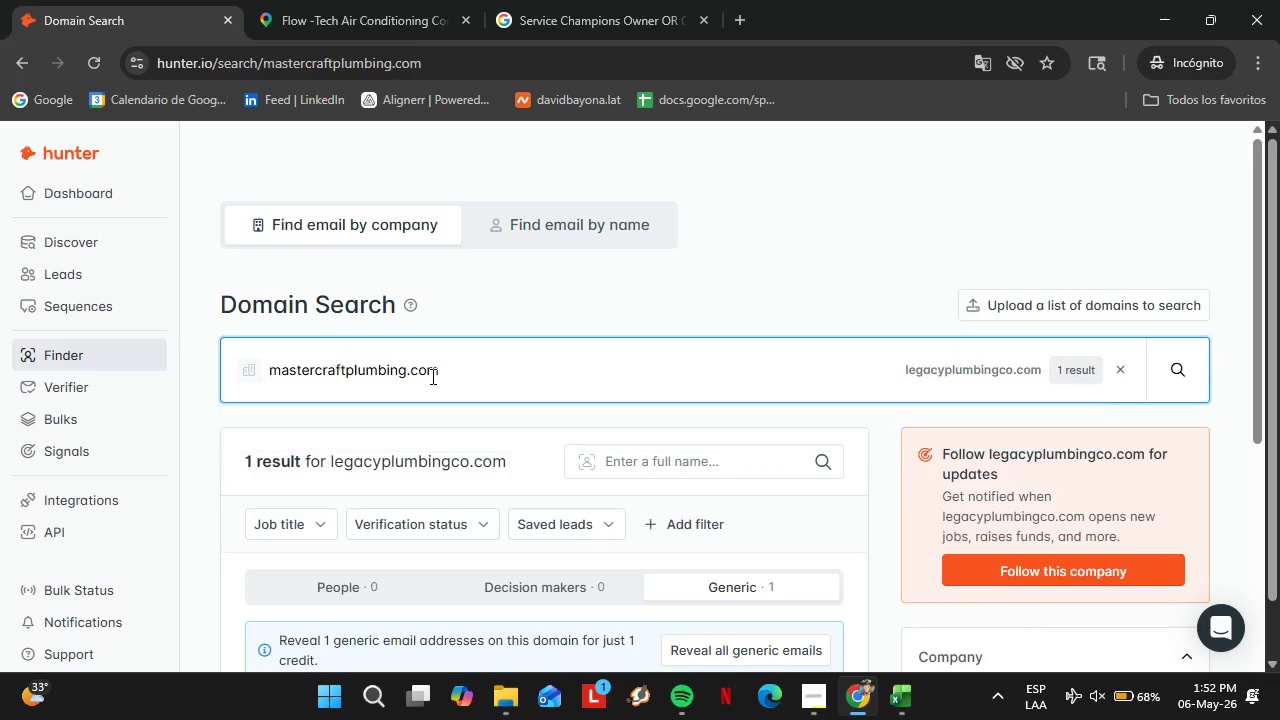 
key(Enter)
 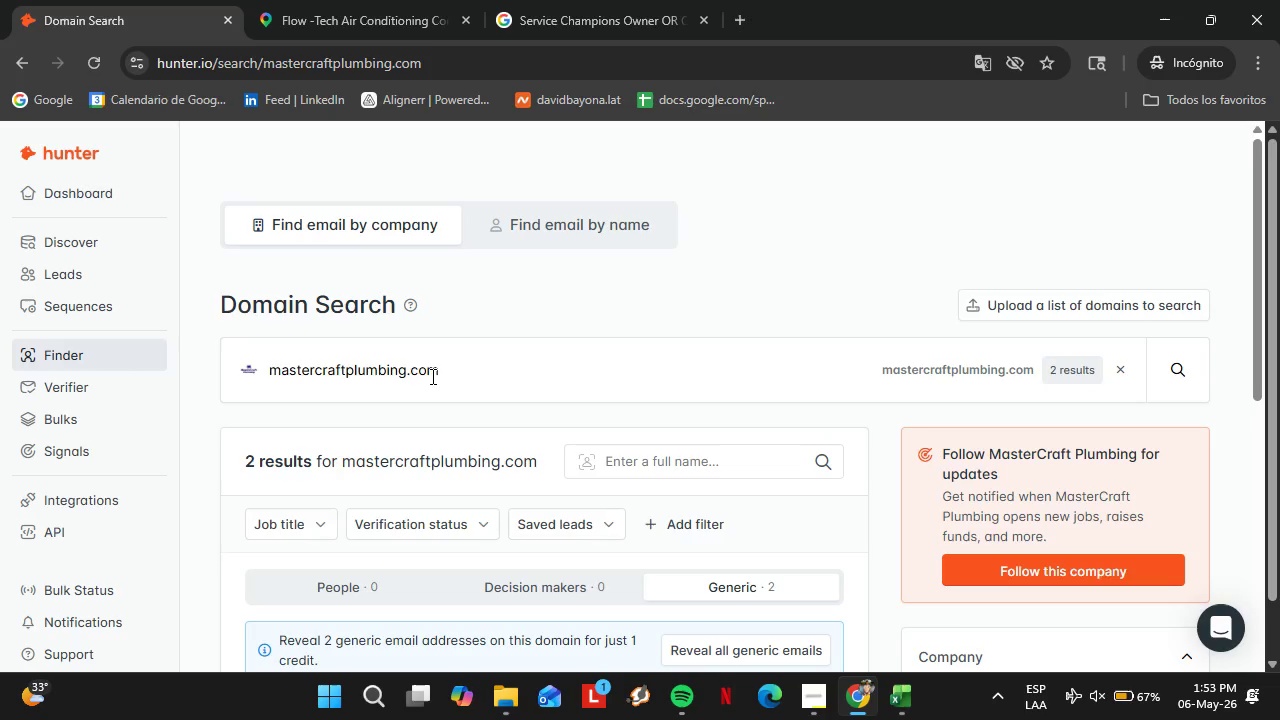 
wait(53.38)
 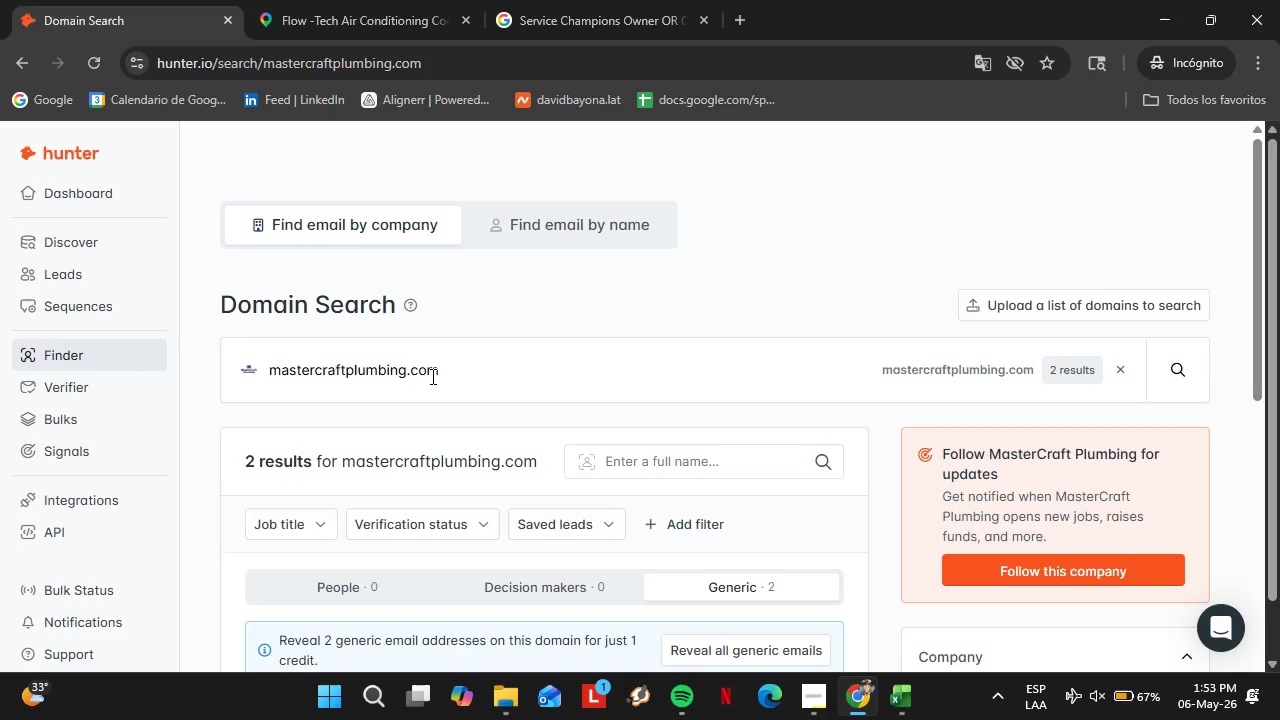 
double_click([426, 381])
 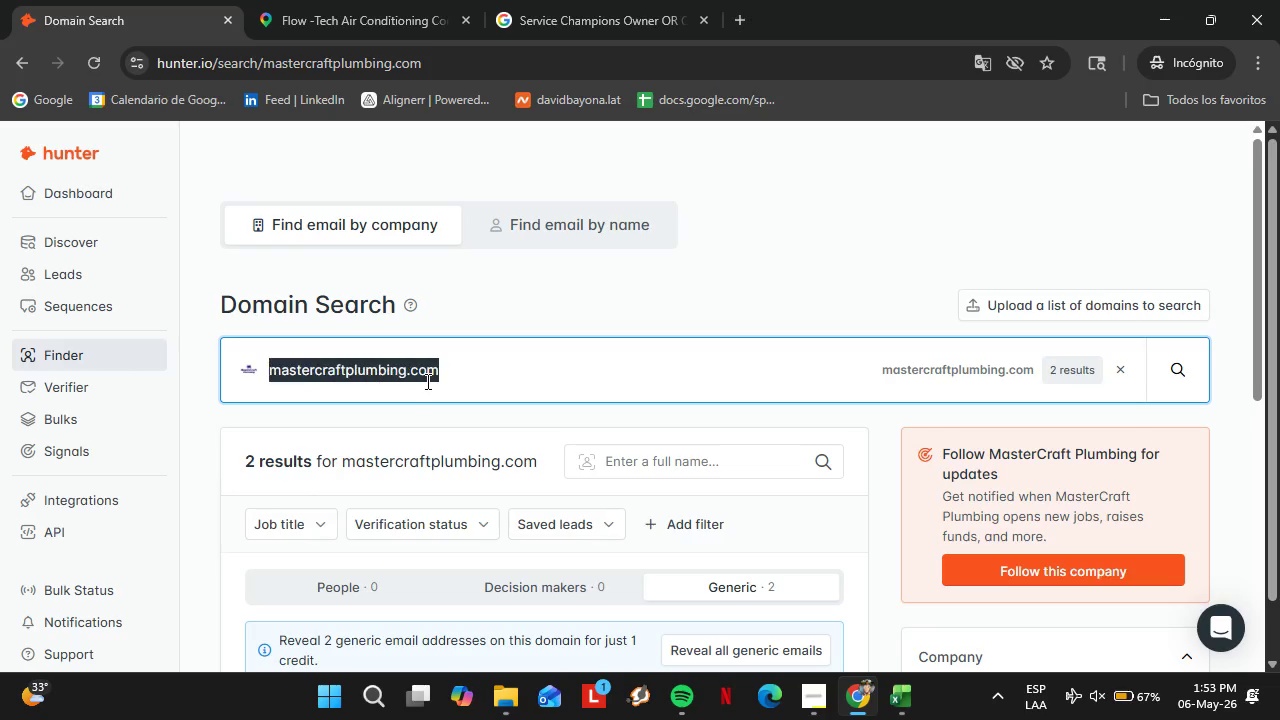 
triple_click([426, 381])
 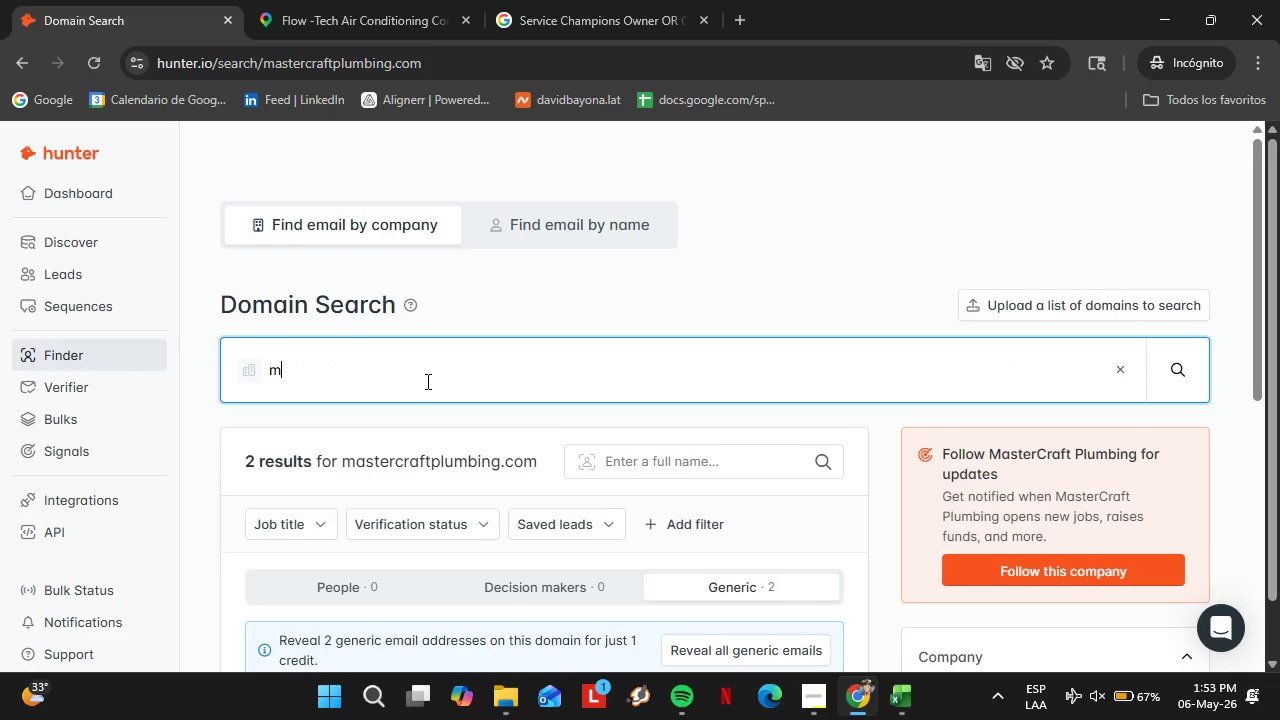 
type(metroflowplumbing)
 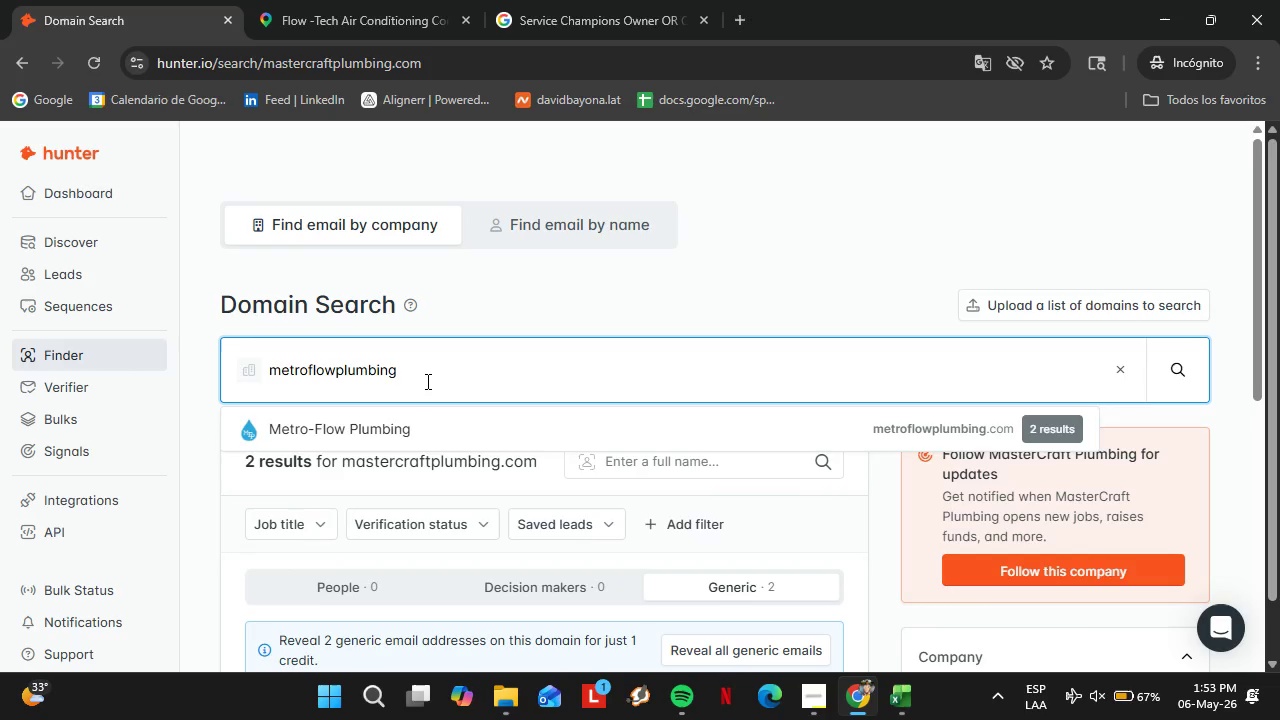 
key(ArrowDown)
 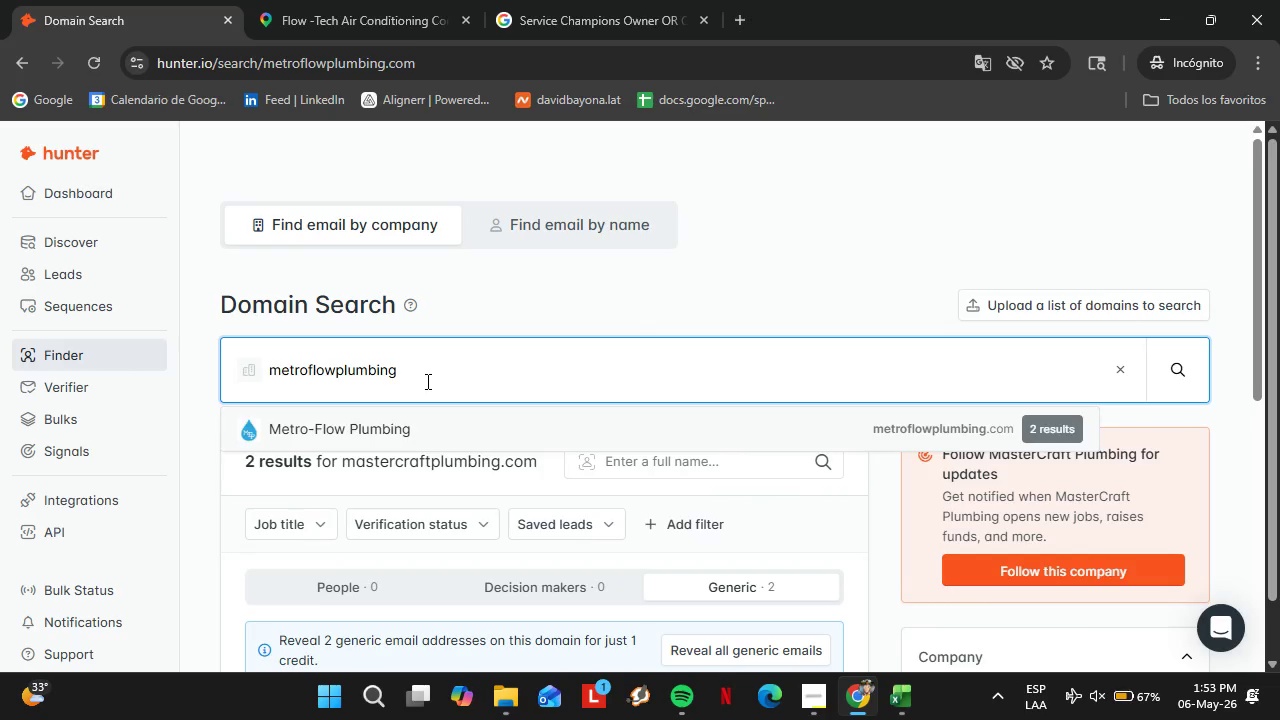 
key(Enter)
 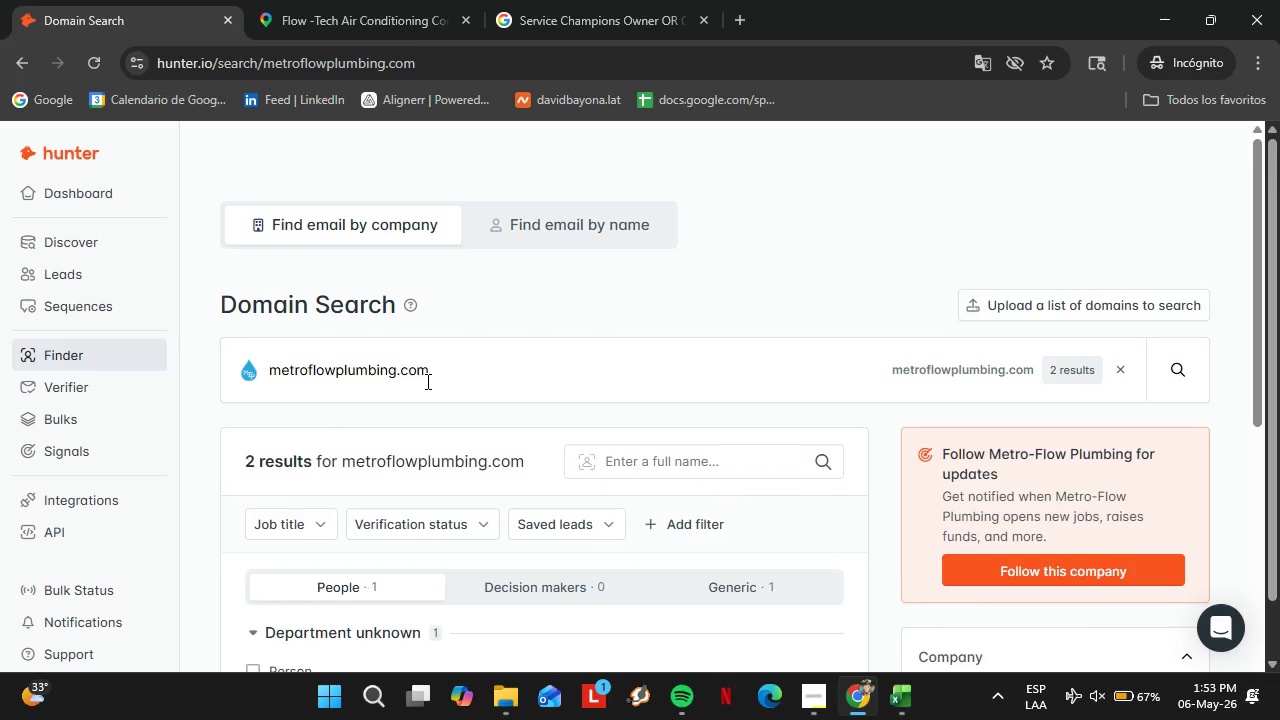 
left_click([409, 361])
 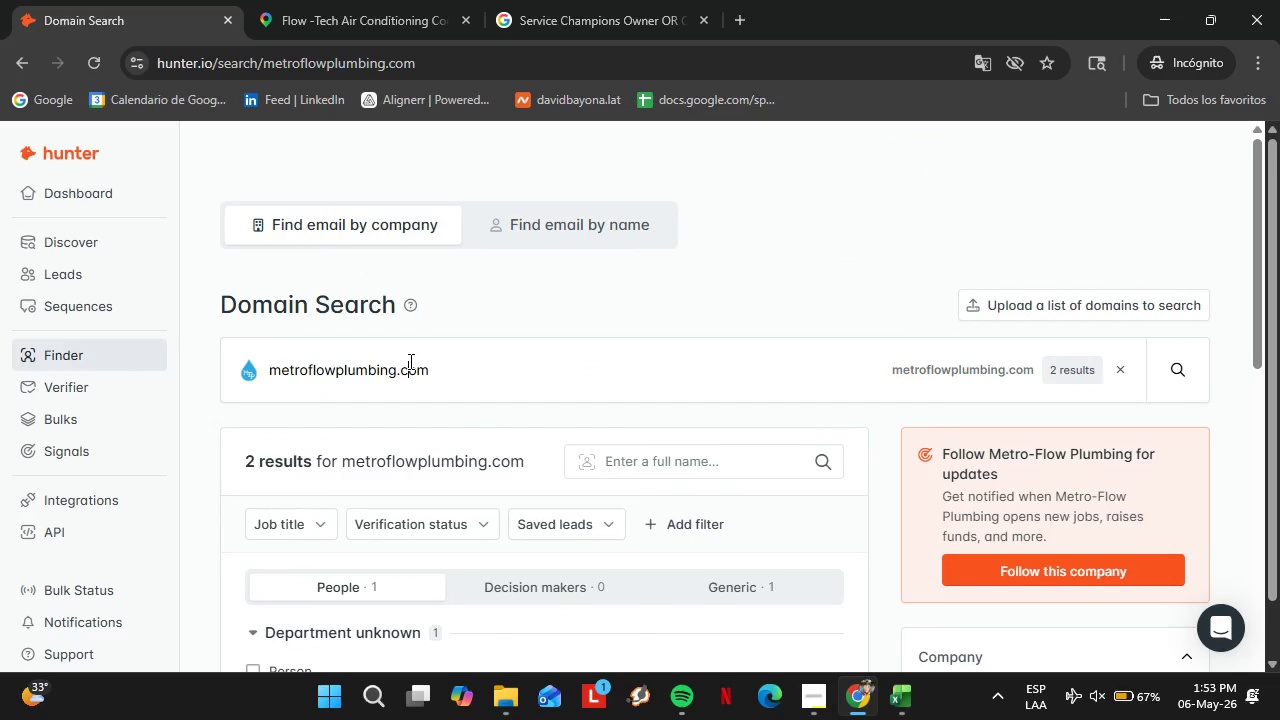 
scroll: coordinate [497, 421], scroll_direction: none, amount: 0.0
 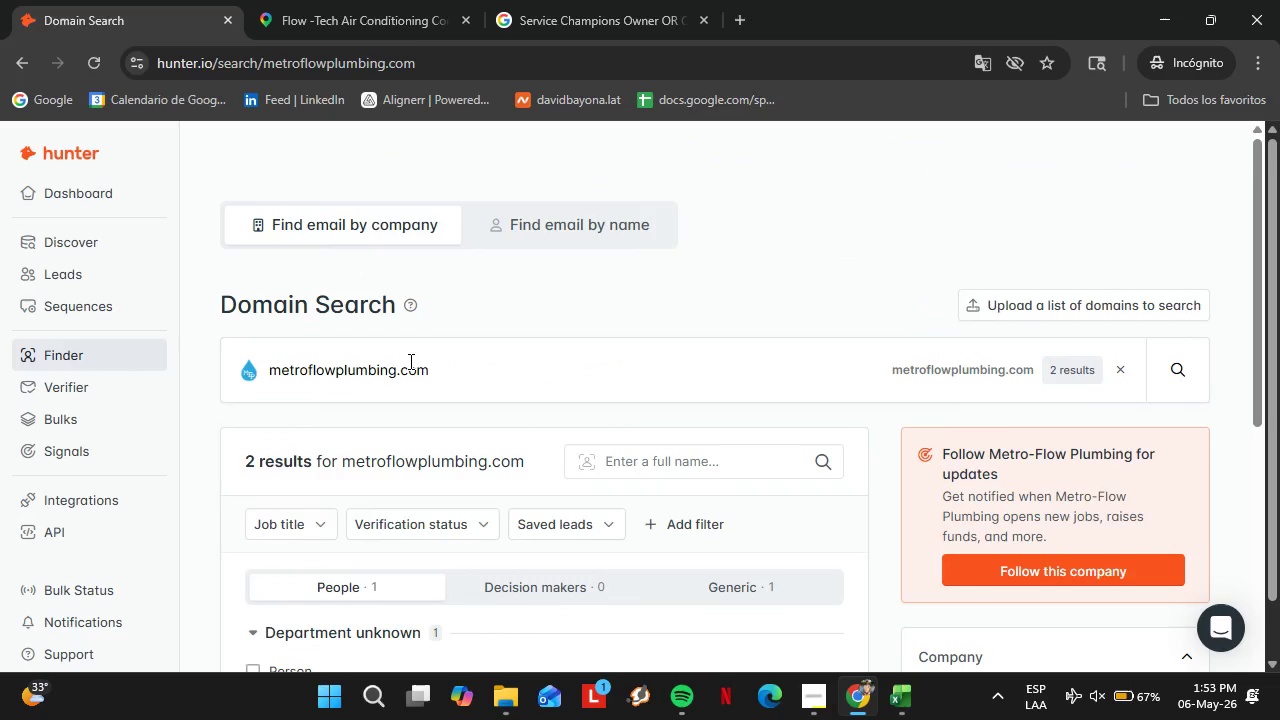 
double_click([409, 361])
 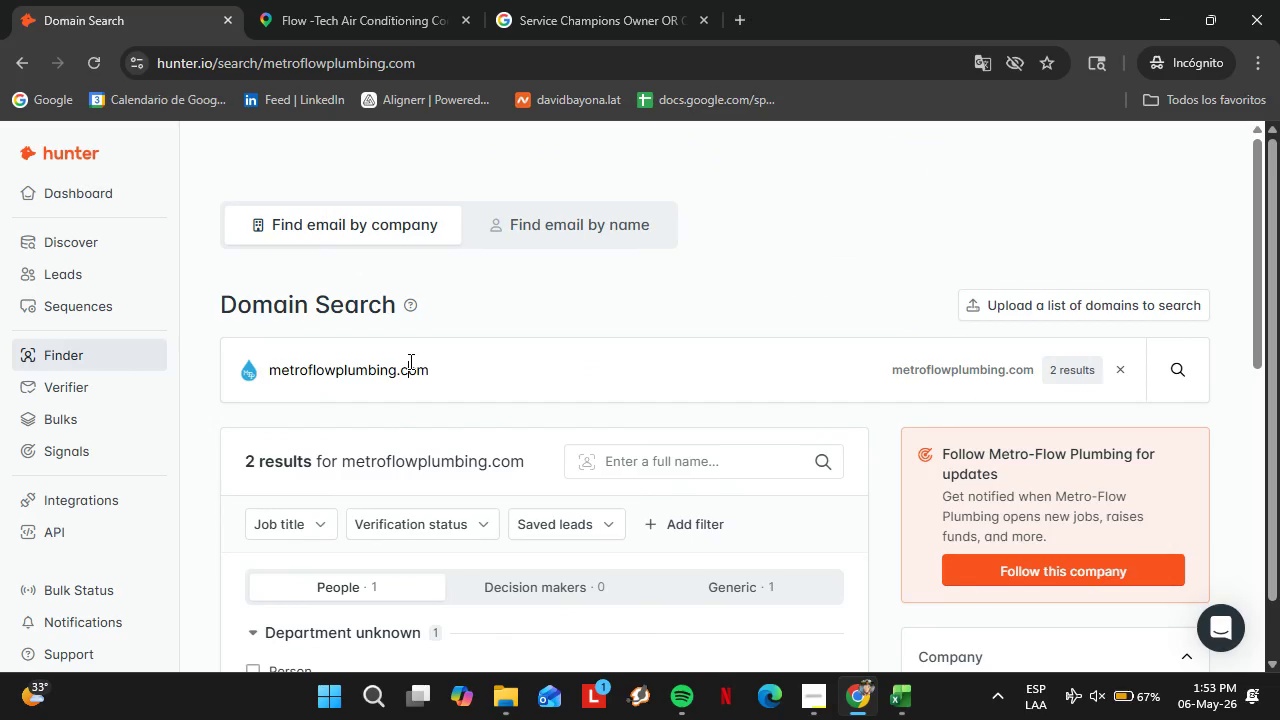 
triple_click([409, 361])
 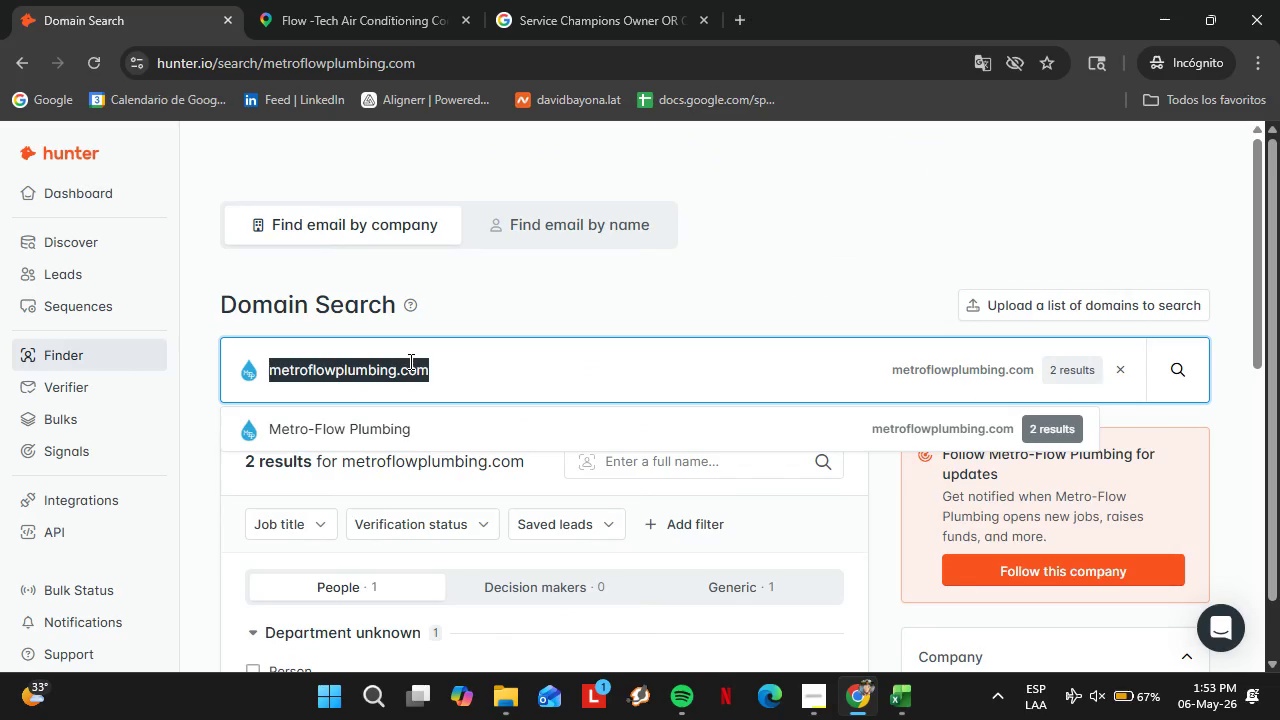 
type(myplumber.com)
 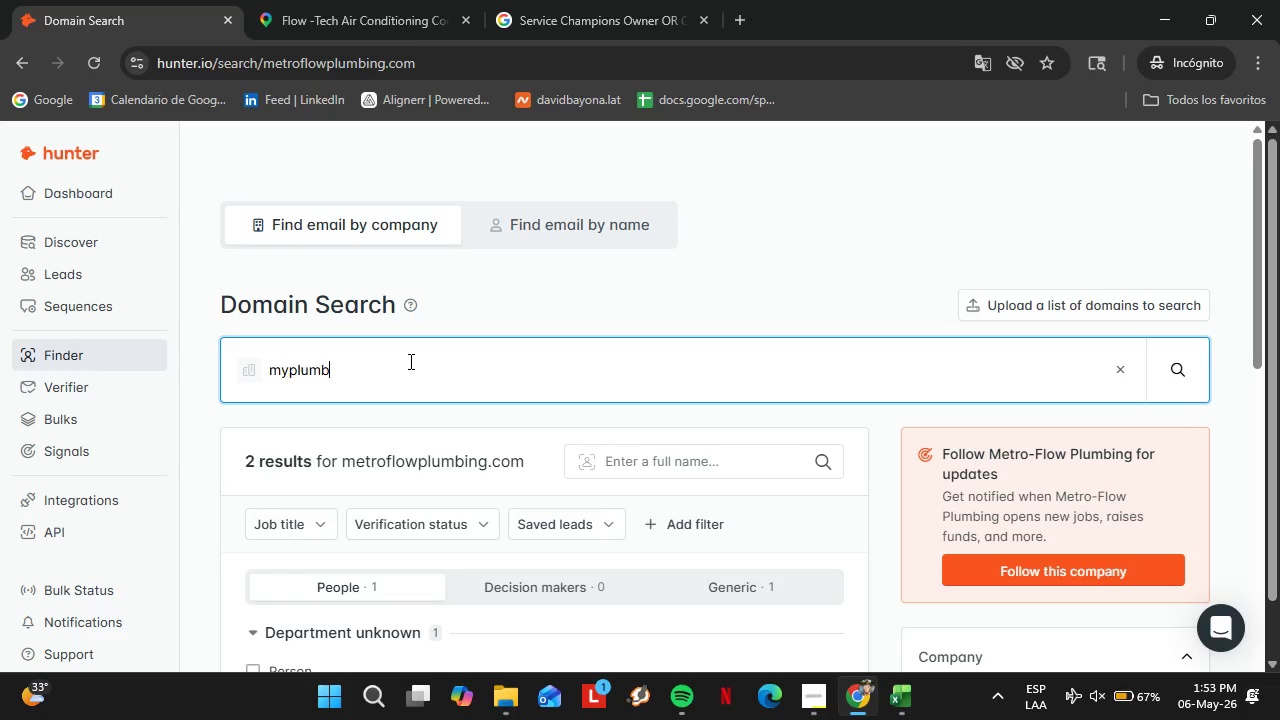 
key(Enter)
 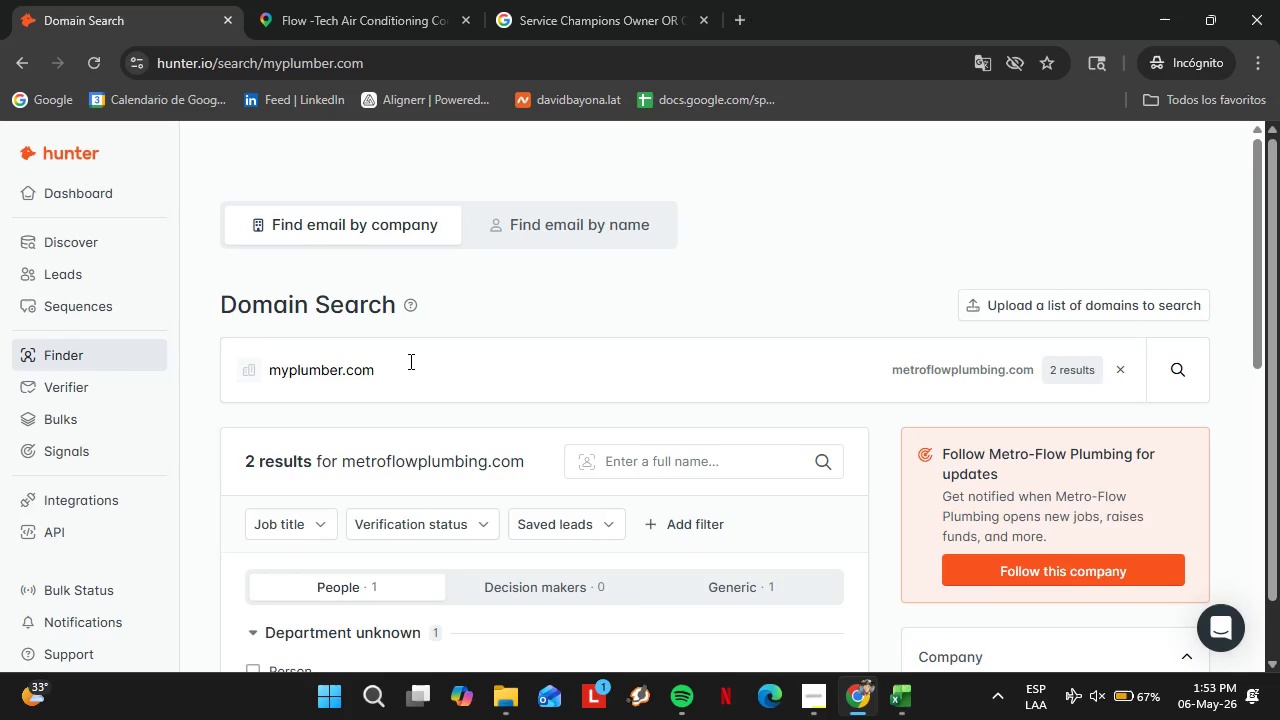 
double_click([409, 361])
 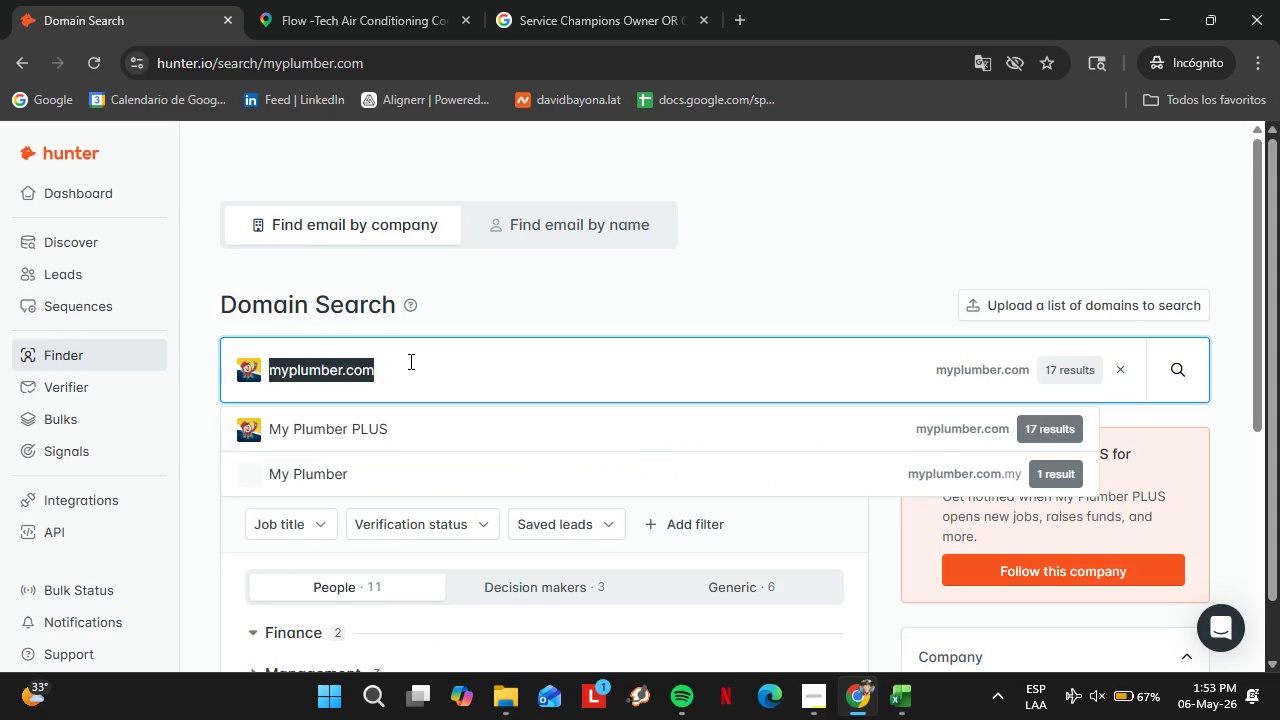 
triple_click([409, 361])
 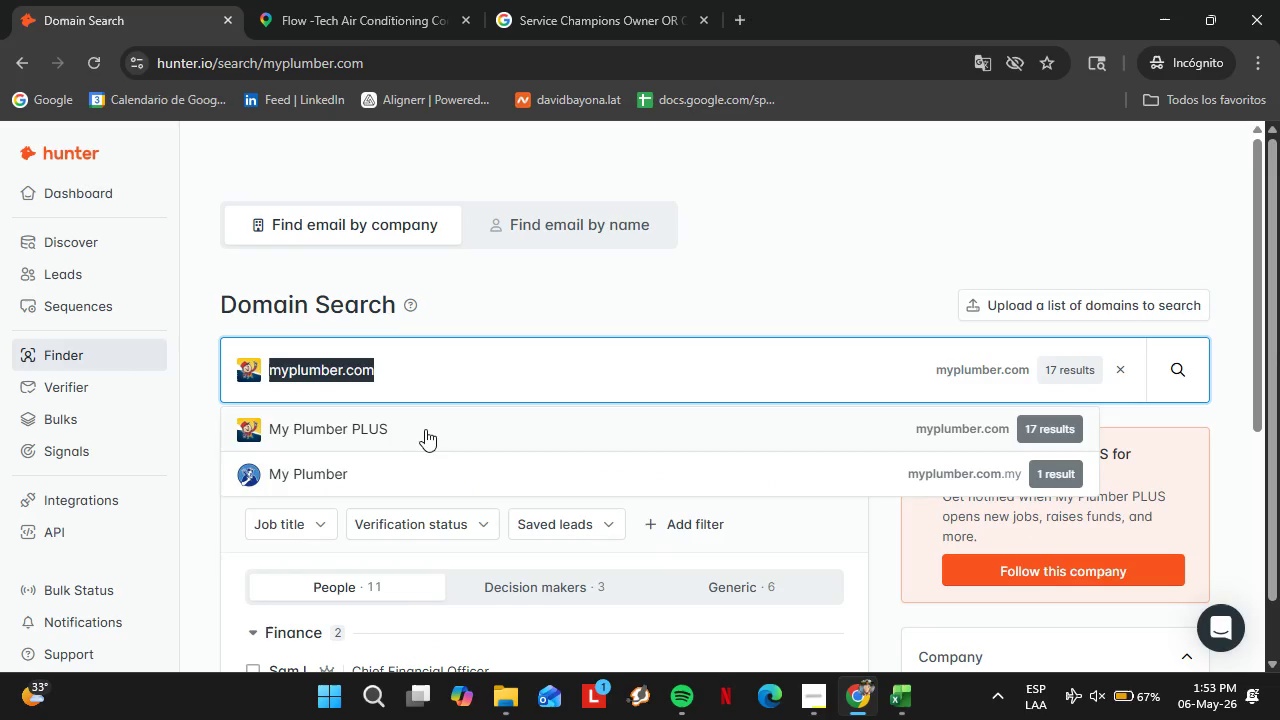 
left_click([425, 430])
 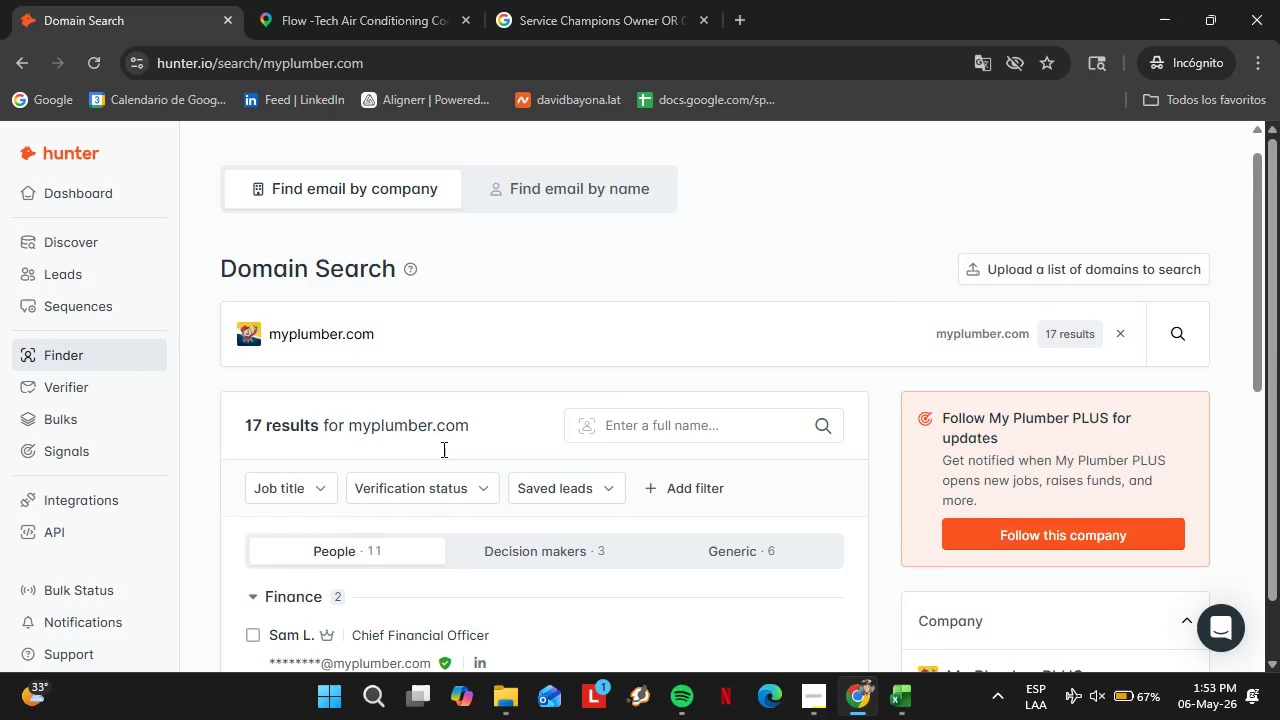 
scroll: coordinate [469, 457], scroll_direction: down, amount: 4.0
 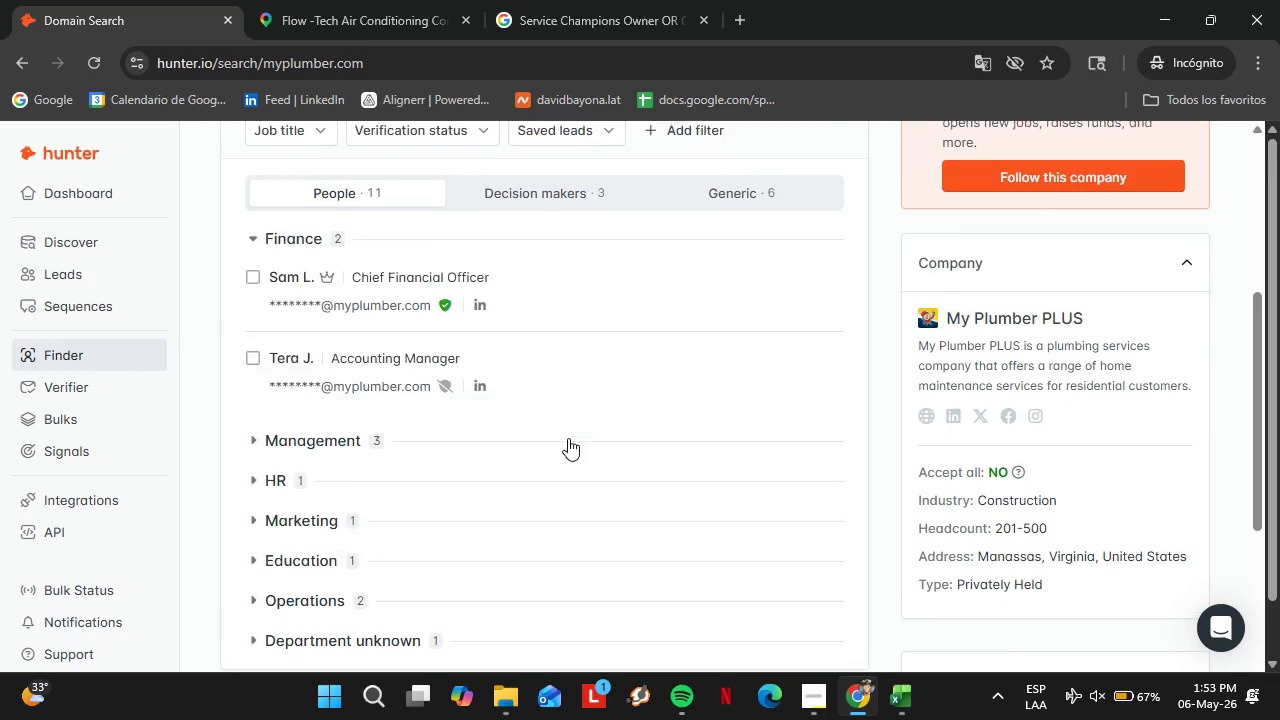 
scroll: coordinate [494, 455], scroll_direction: up, amount: 1.0
 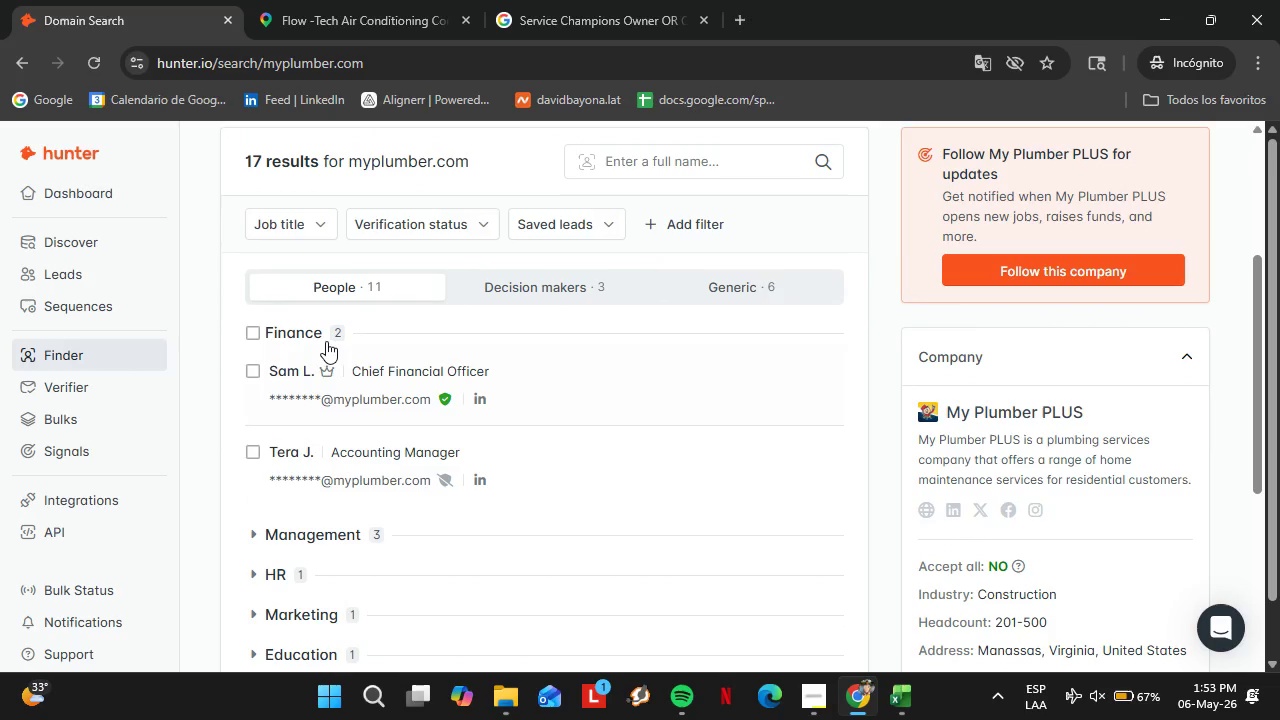 
left_click([326, 341])
 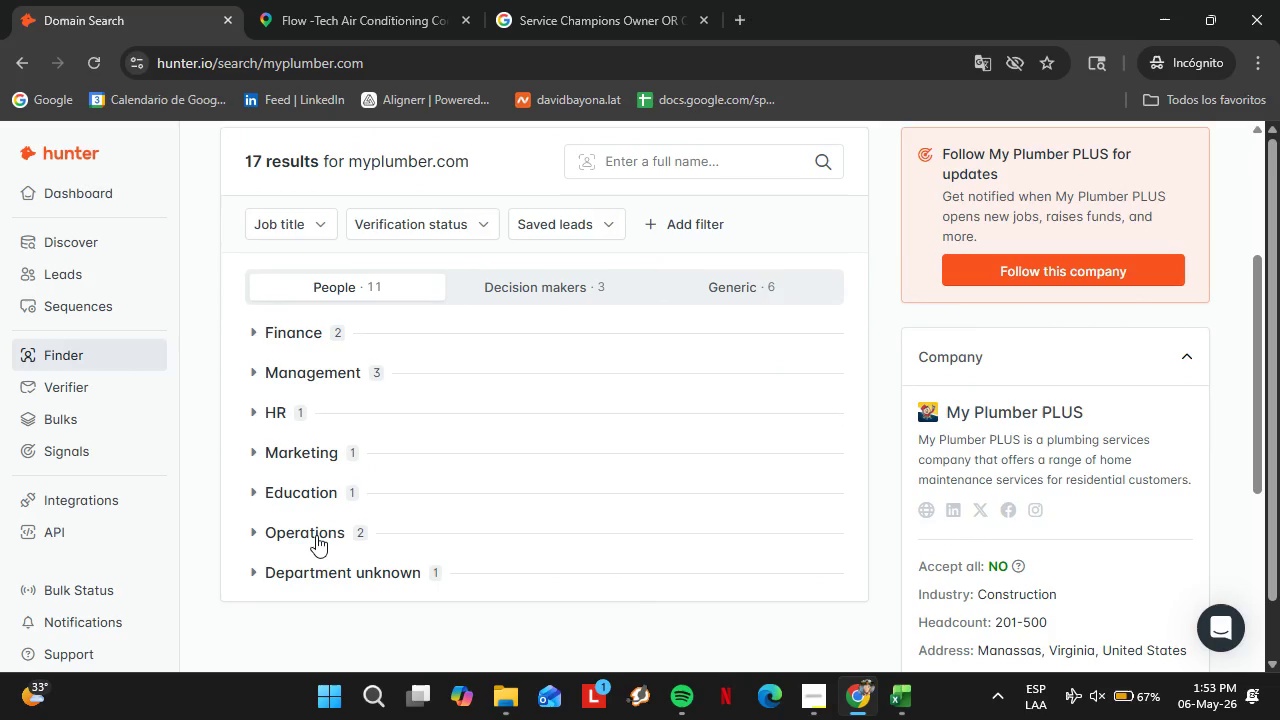 
left_click([316, 535])
 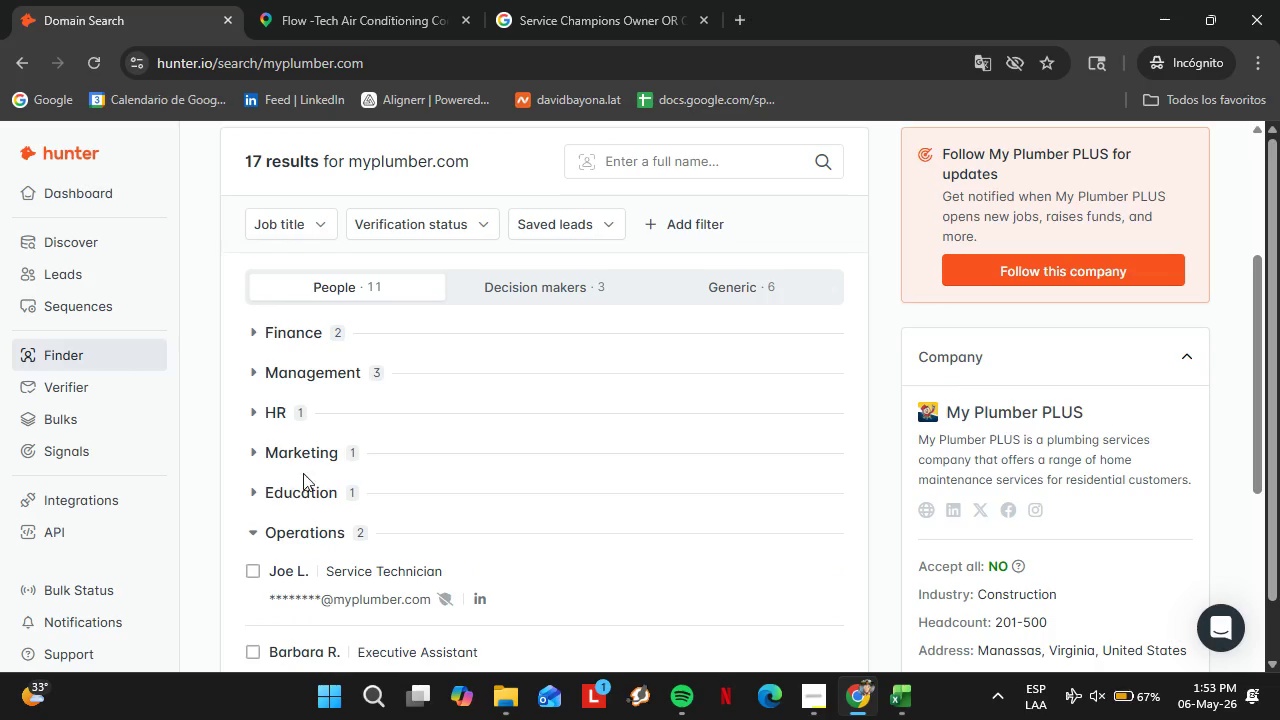 
scroll: coordinate [408, 455], scroll_direction: down, amount: 1.0
 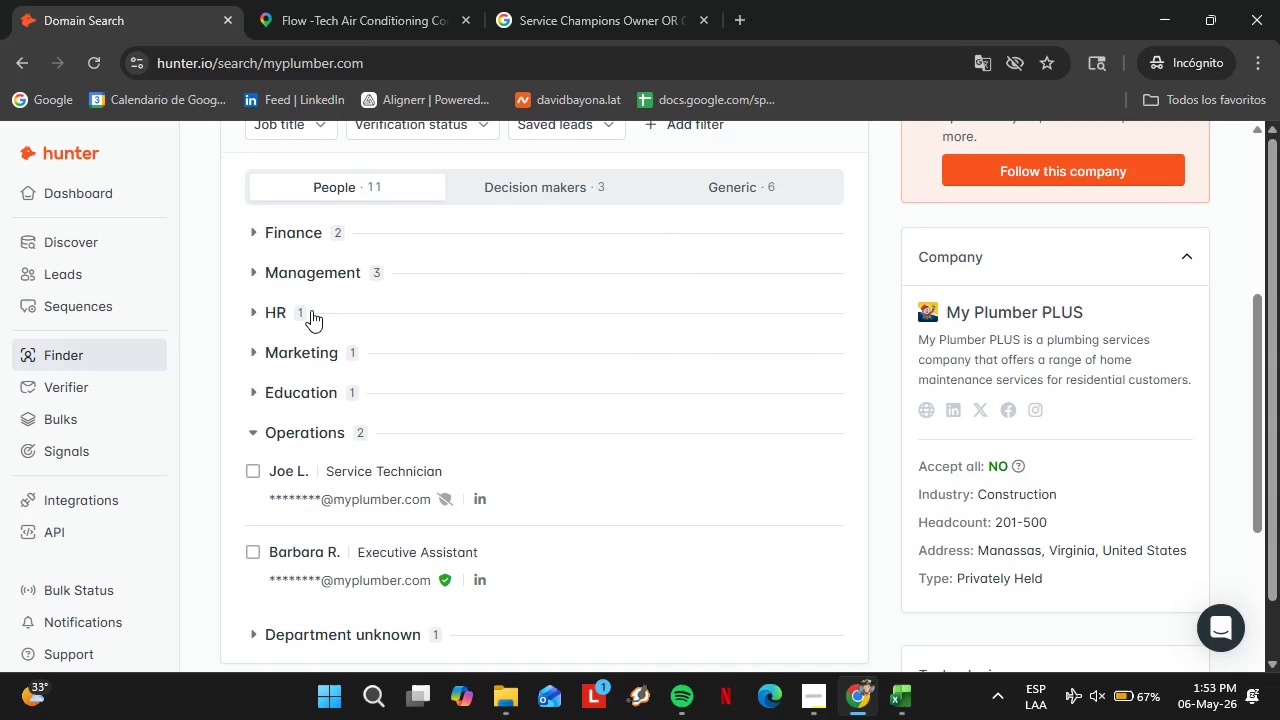 
mouse_move([339, 301])
 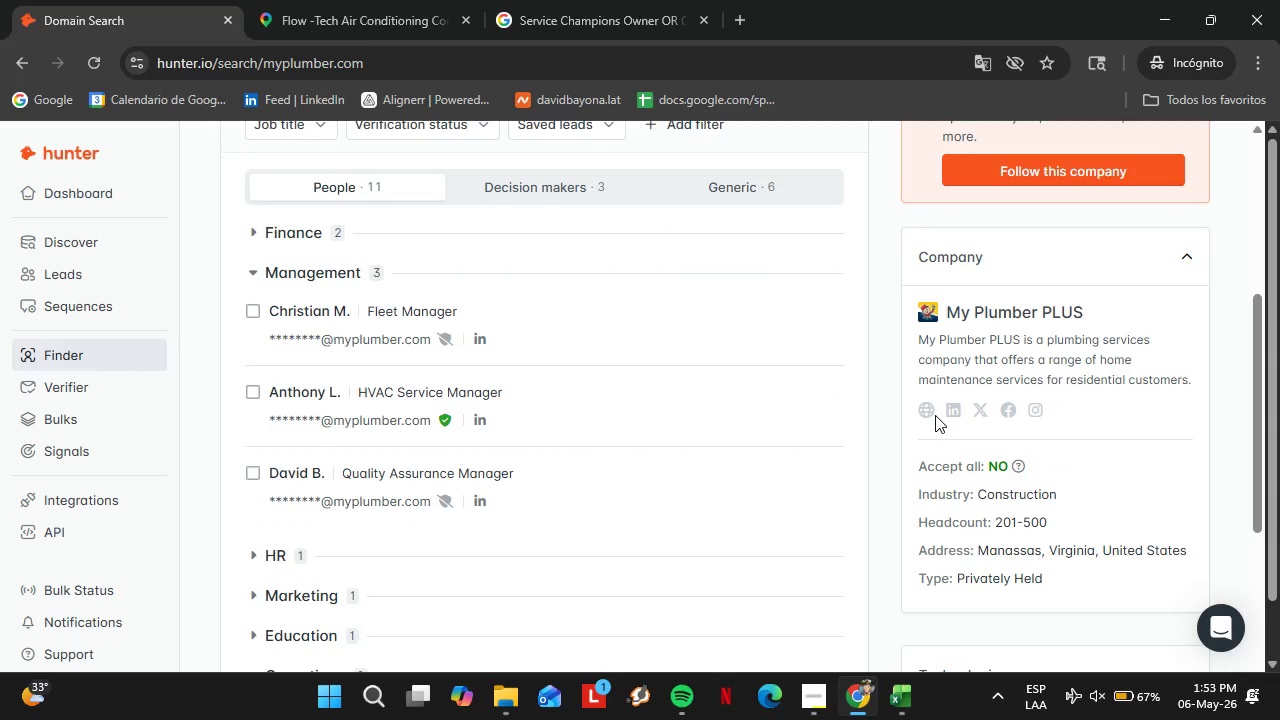 
double_click([929, 415])
 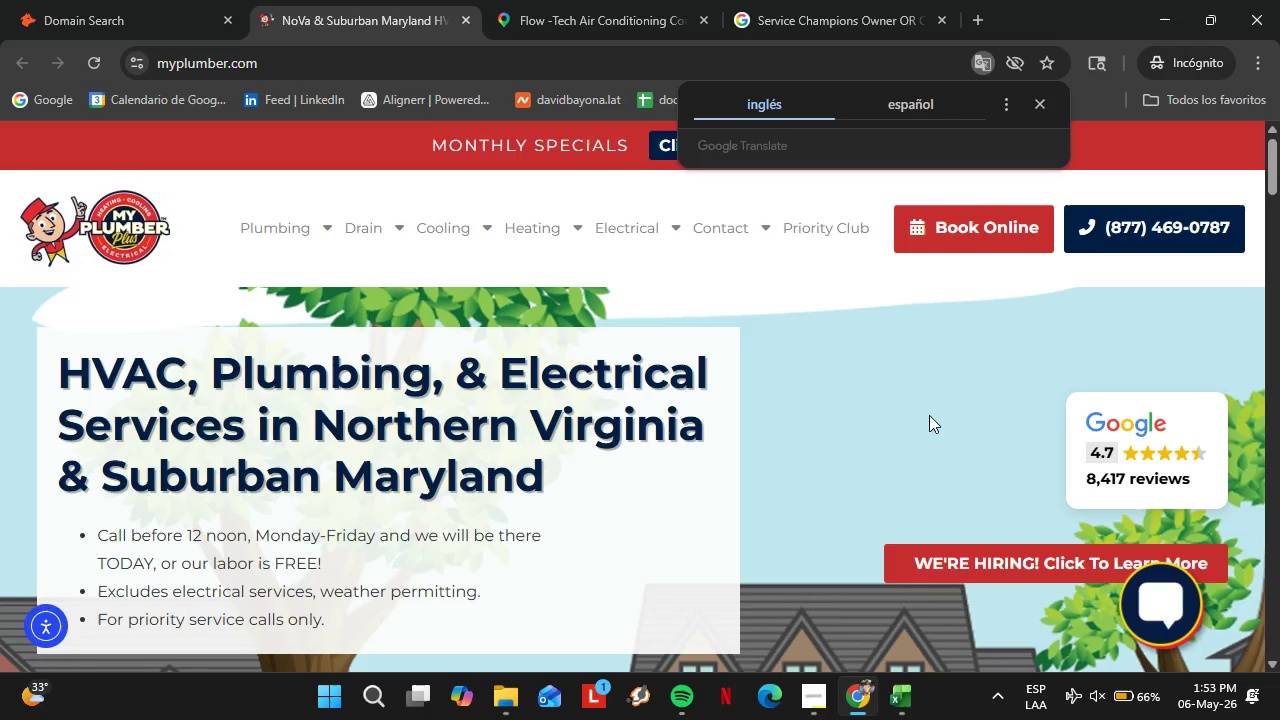 
wait(19.98)
 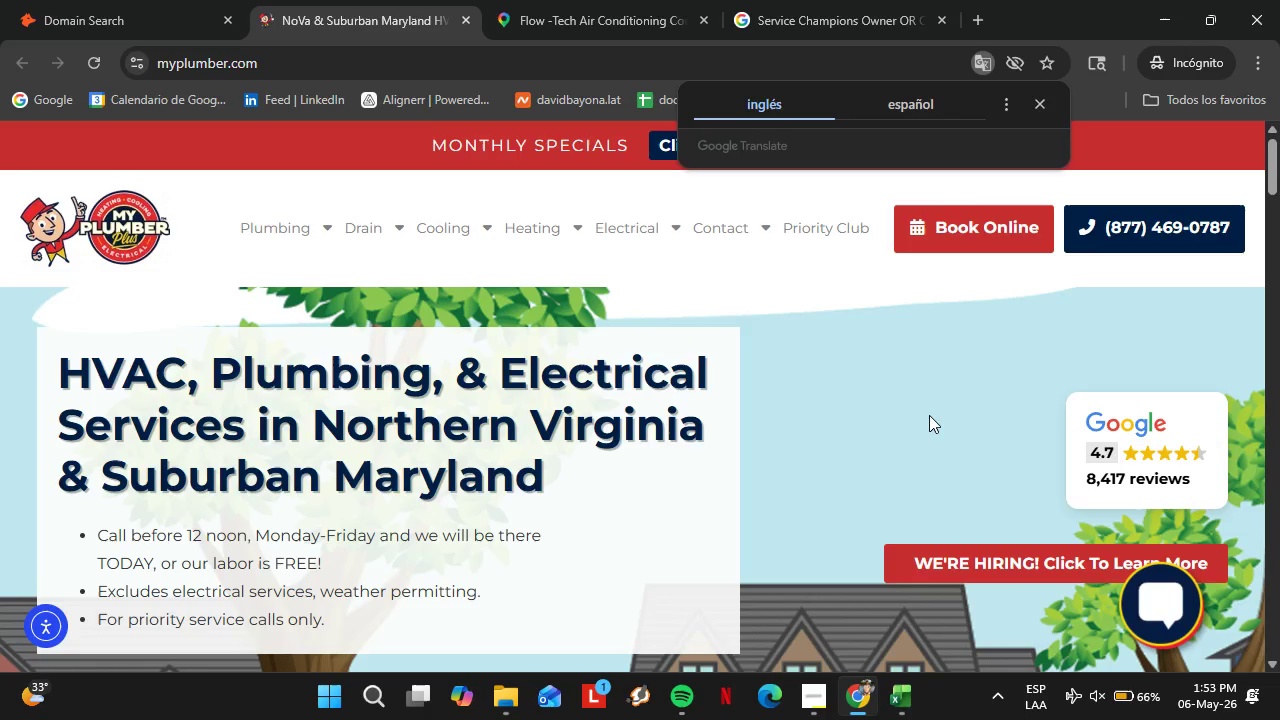 
left_click([46, 0])
 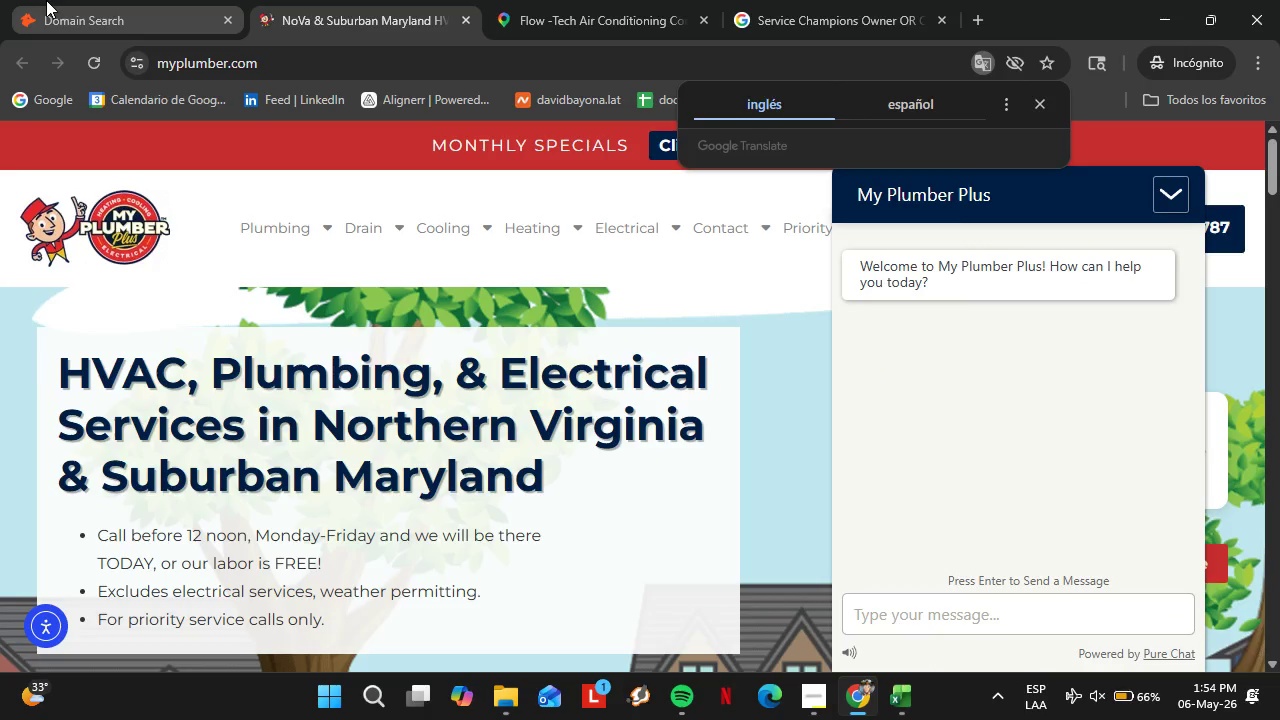 
double_click([404, 273])
 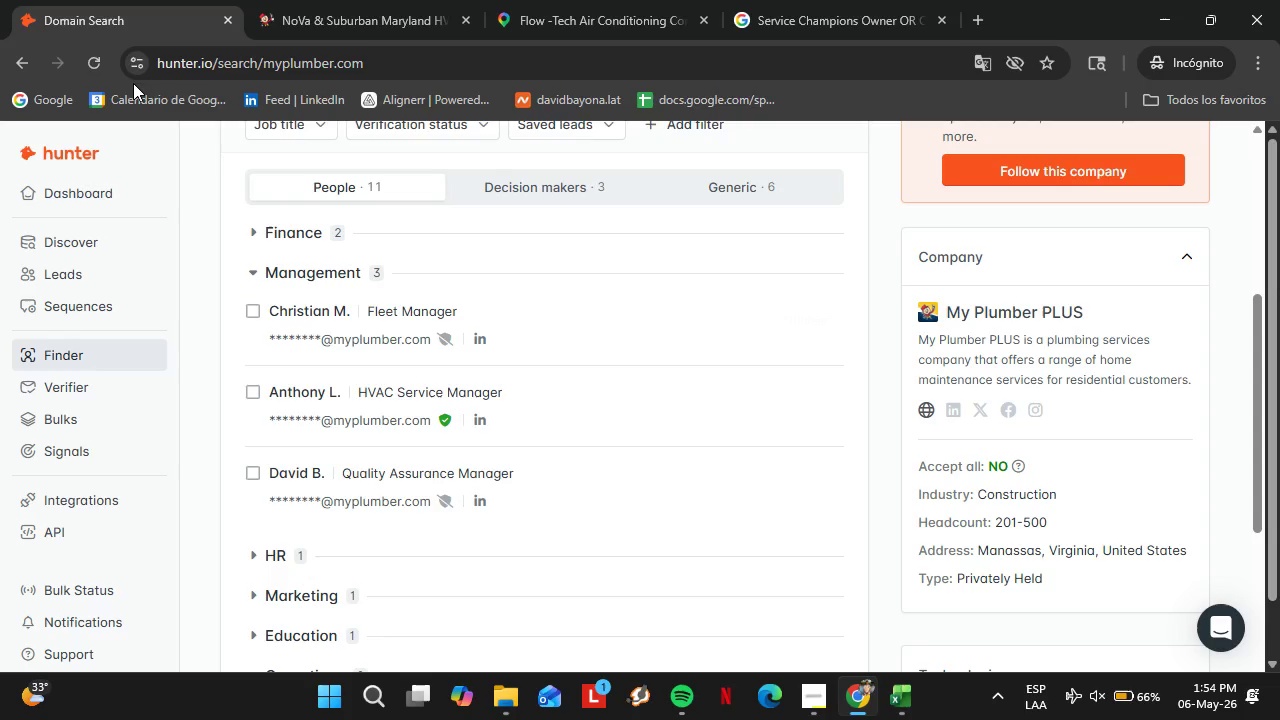 
triple_click([404, 273])
 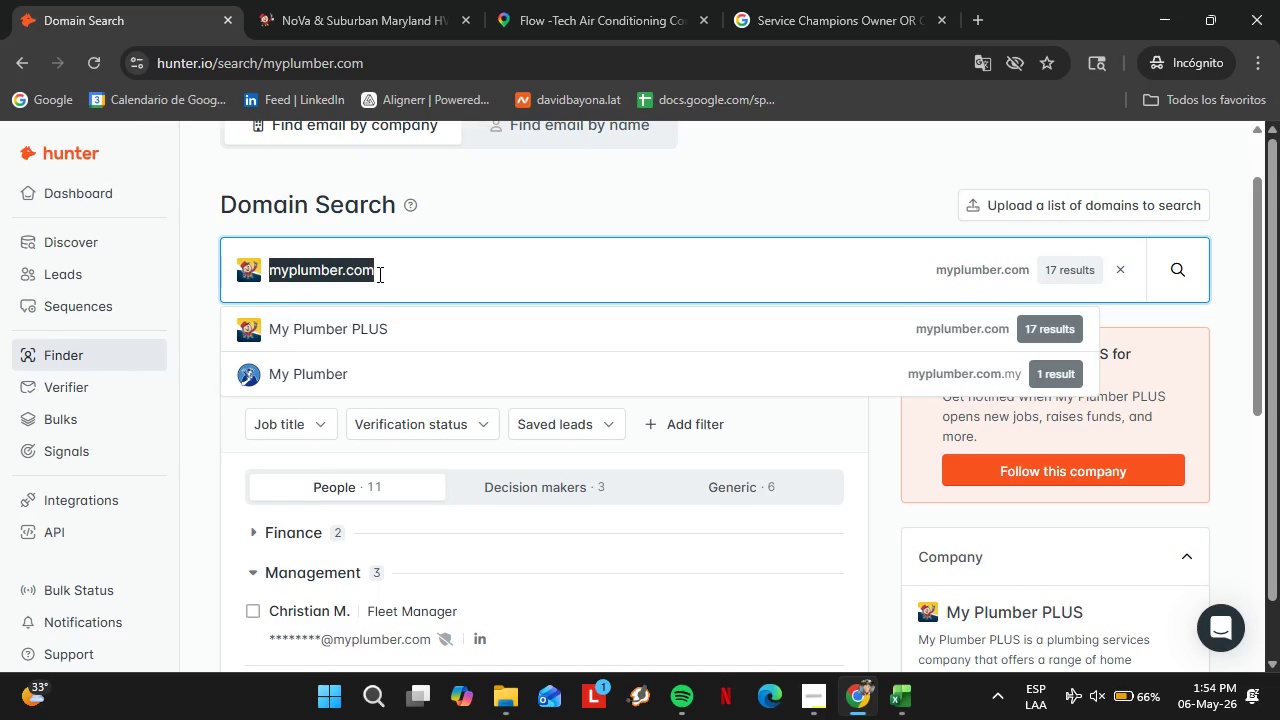 
scroll: coordinate [453, 310], scroll_direction: up, amount: 3.0
 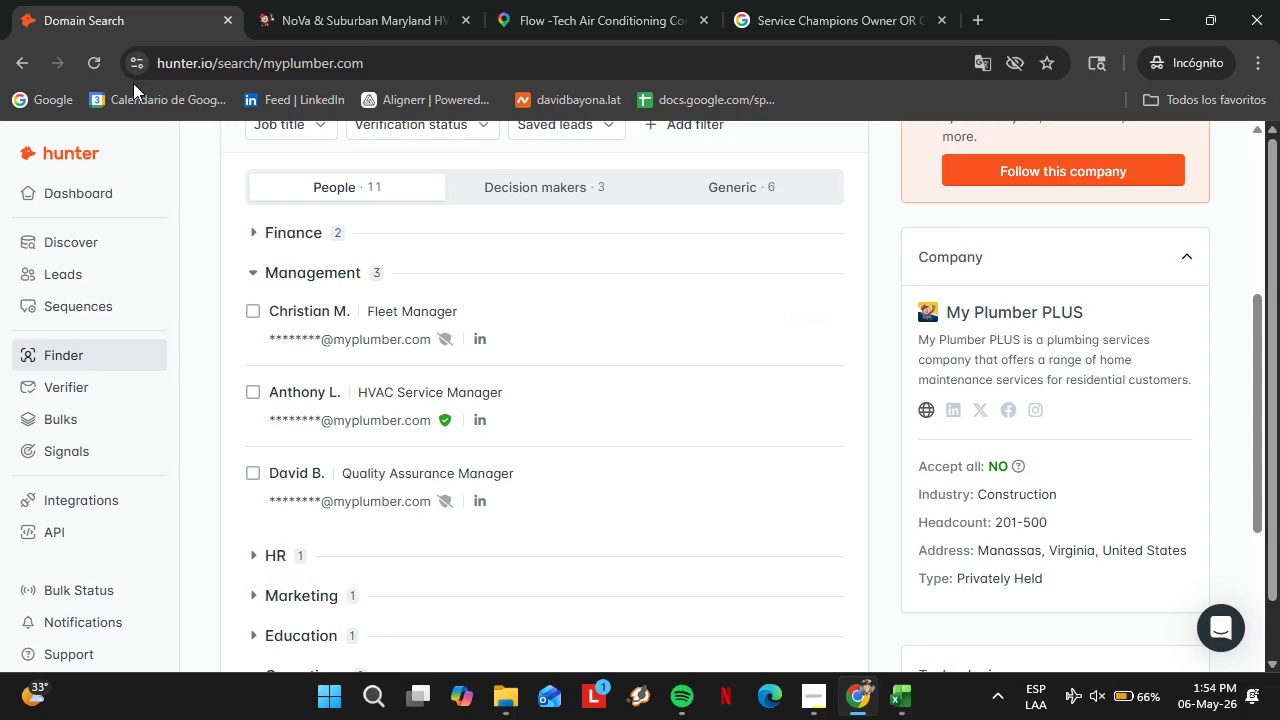 
type(abso)
 